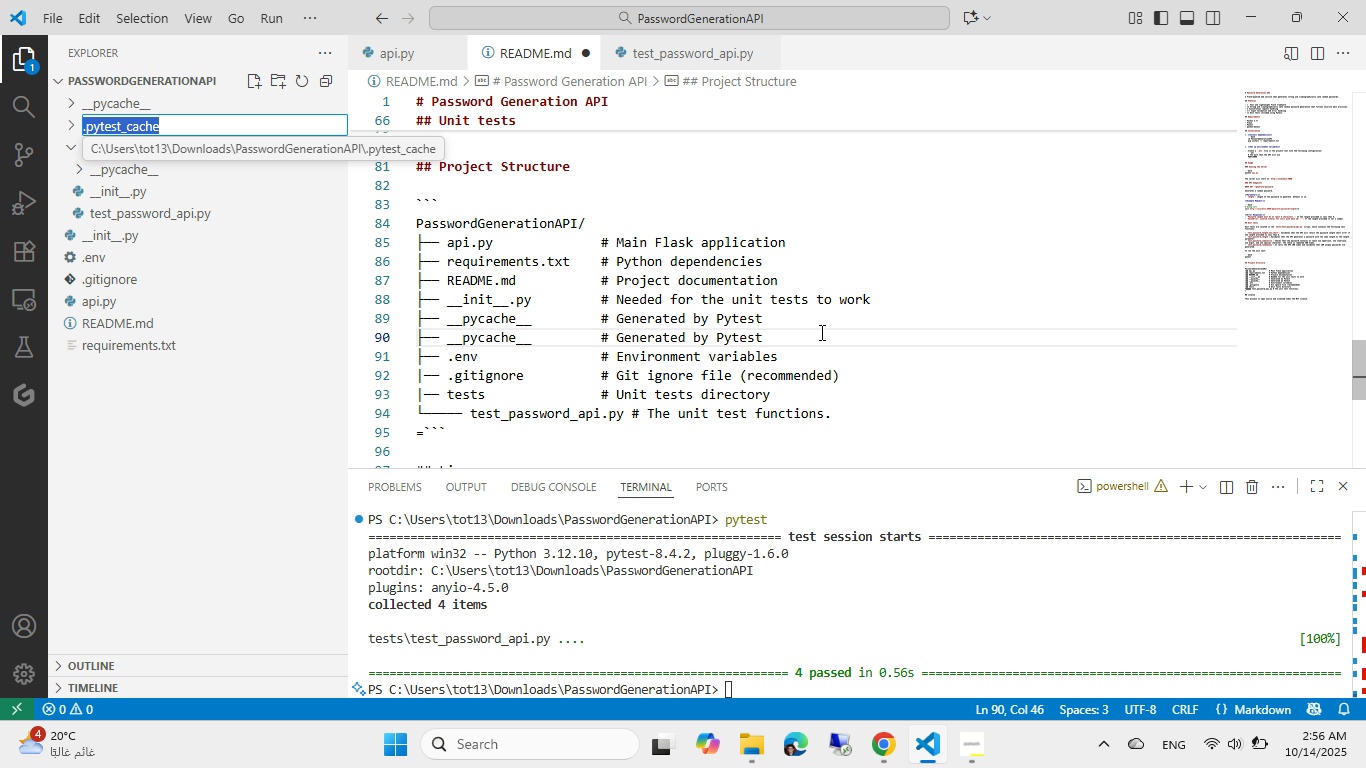 
key(Control+C)
 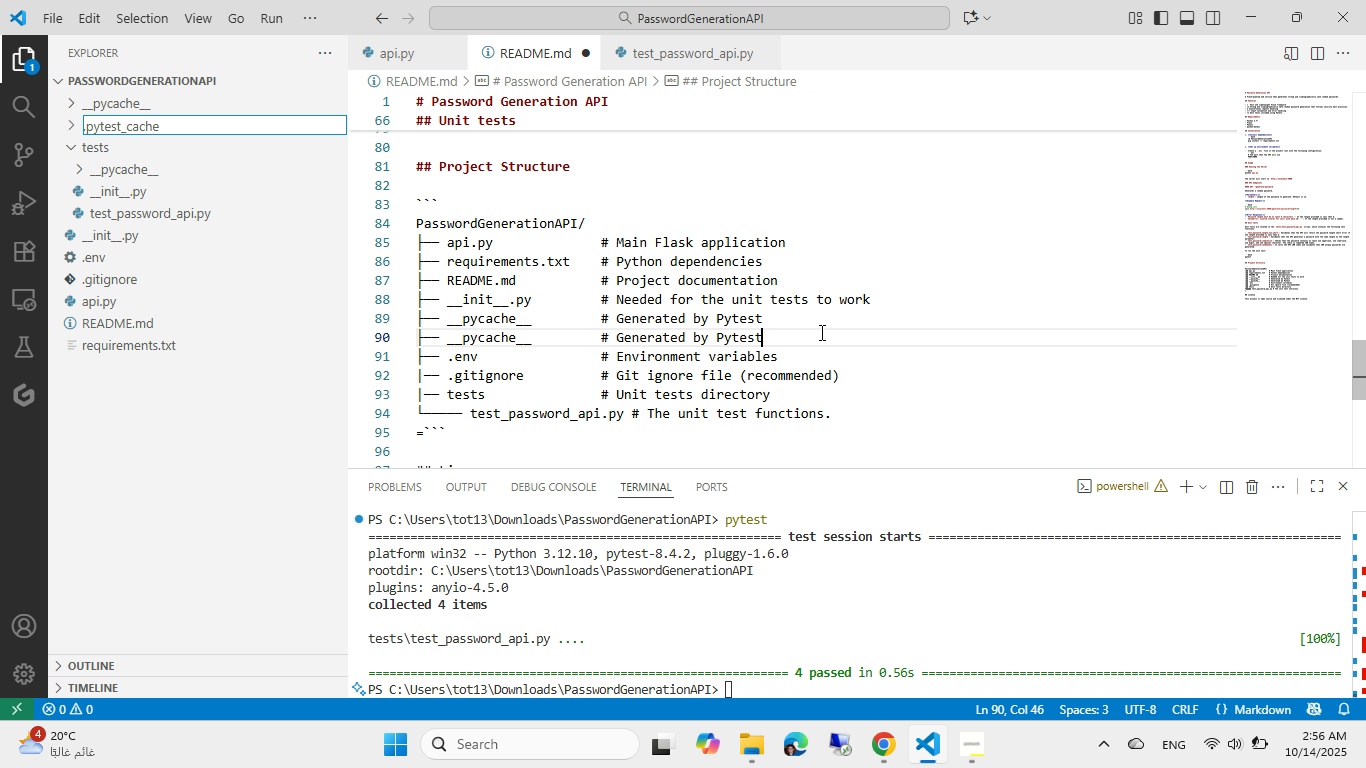 
left_click([820, 332])
 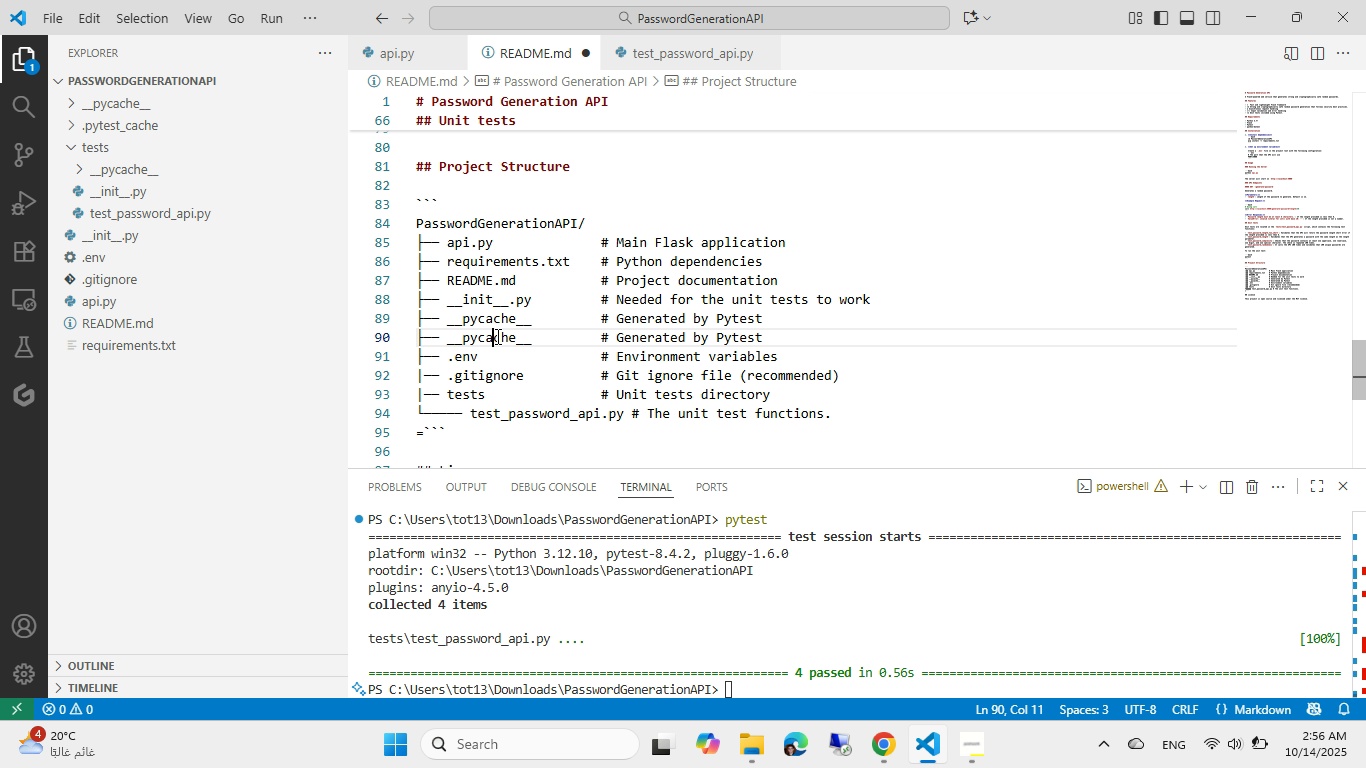 
double_click([496, 336])
 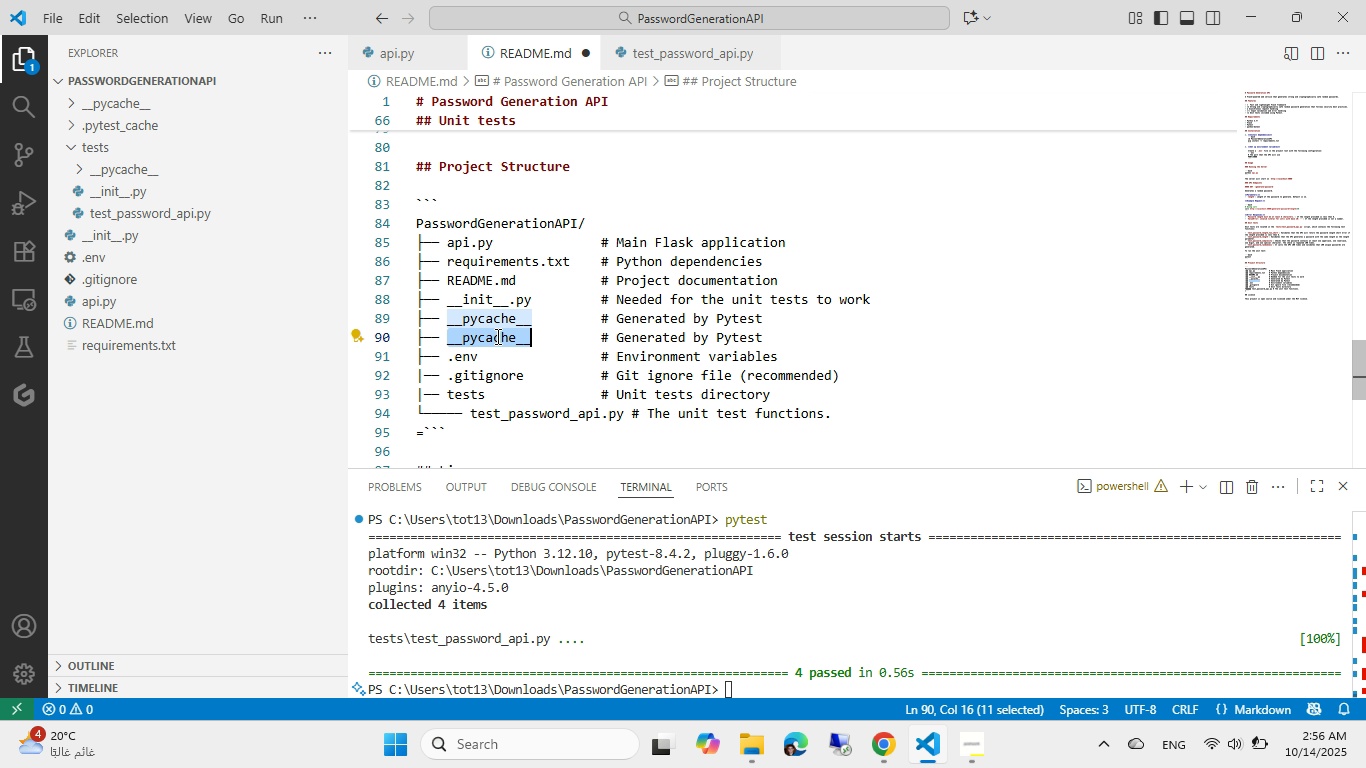 
key(Control+ControlLeft)
 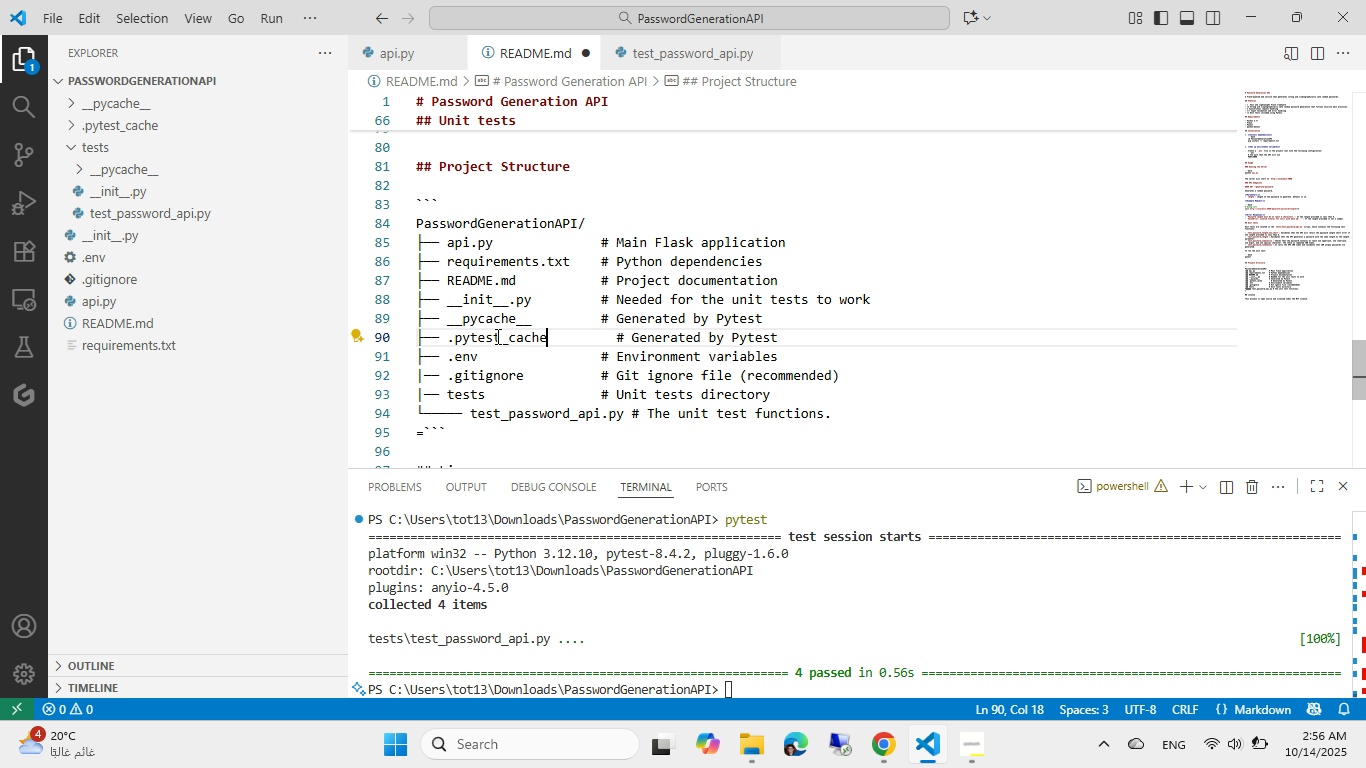 
key(Control+V)
 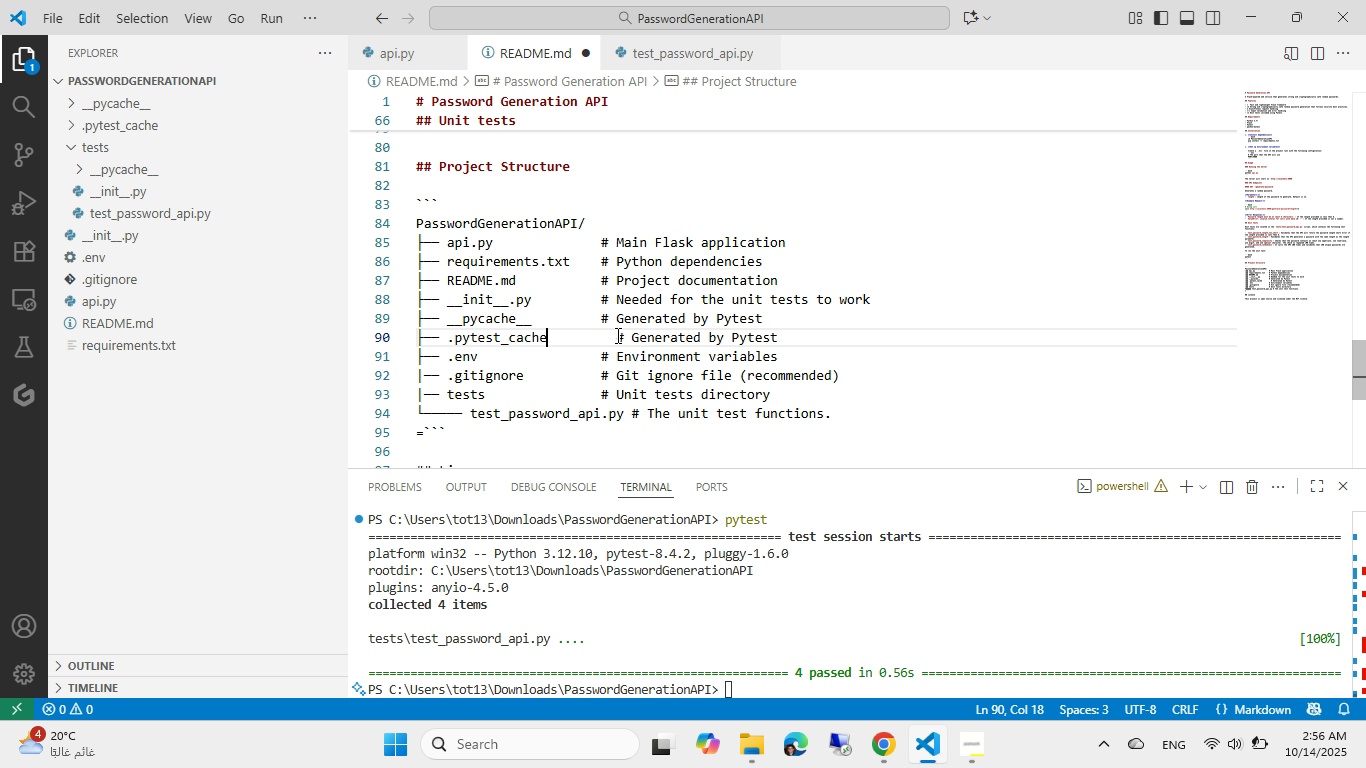 
left_click([616, 335])
 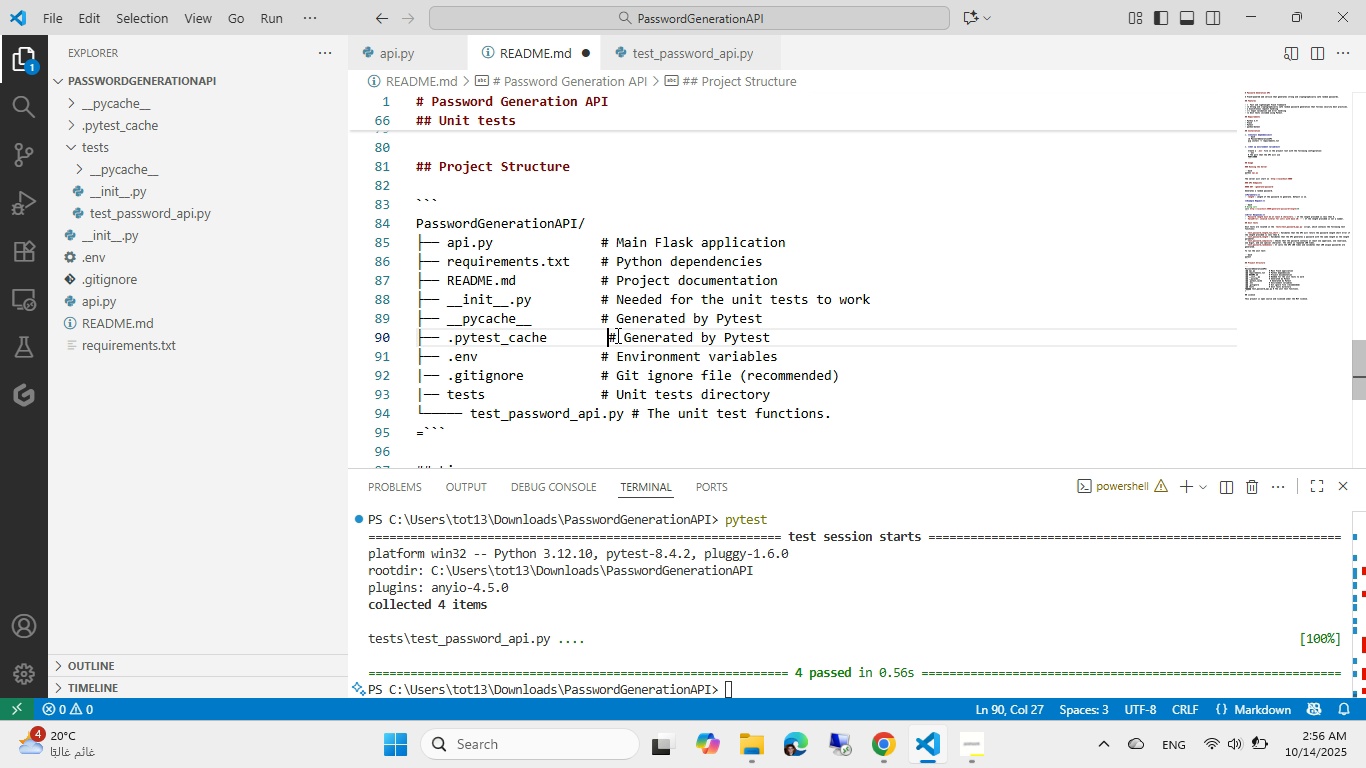 
key(Backspace)
 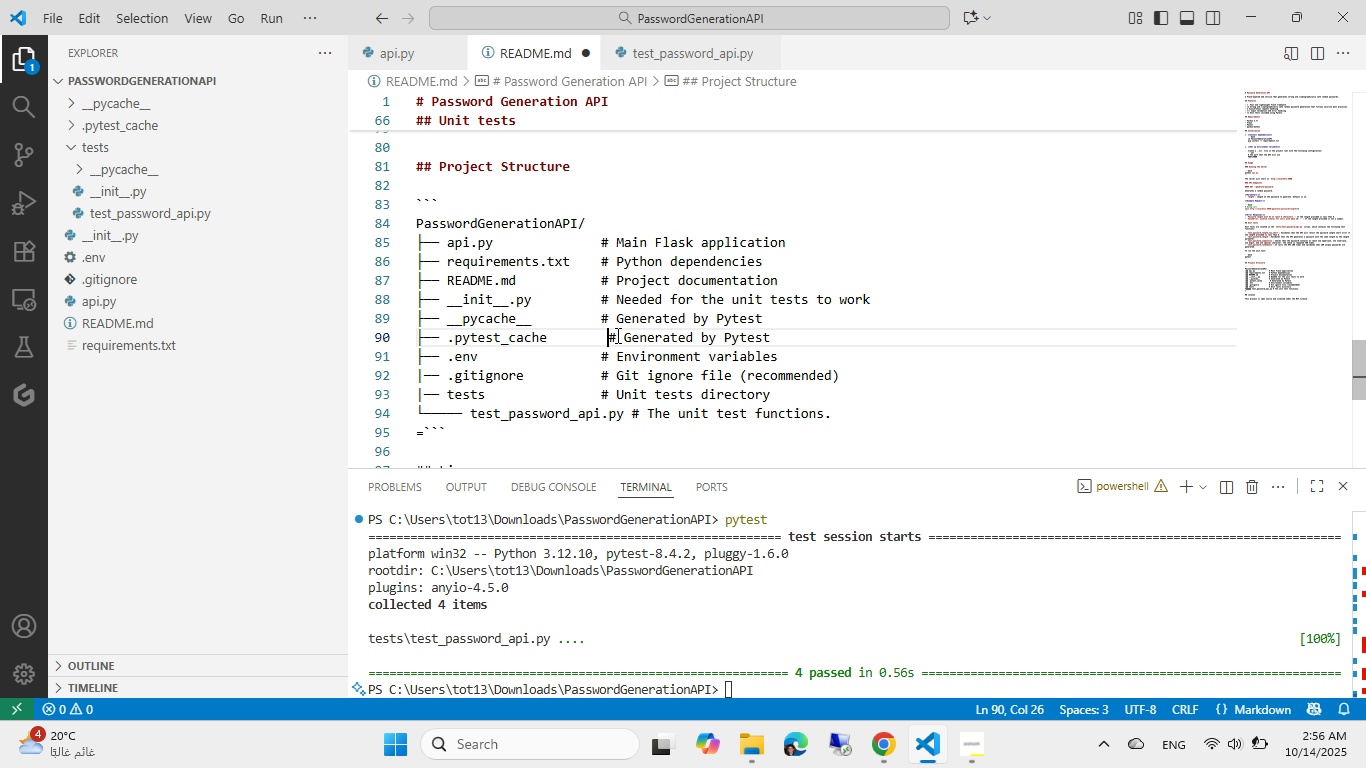 
key(Backspace)
 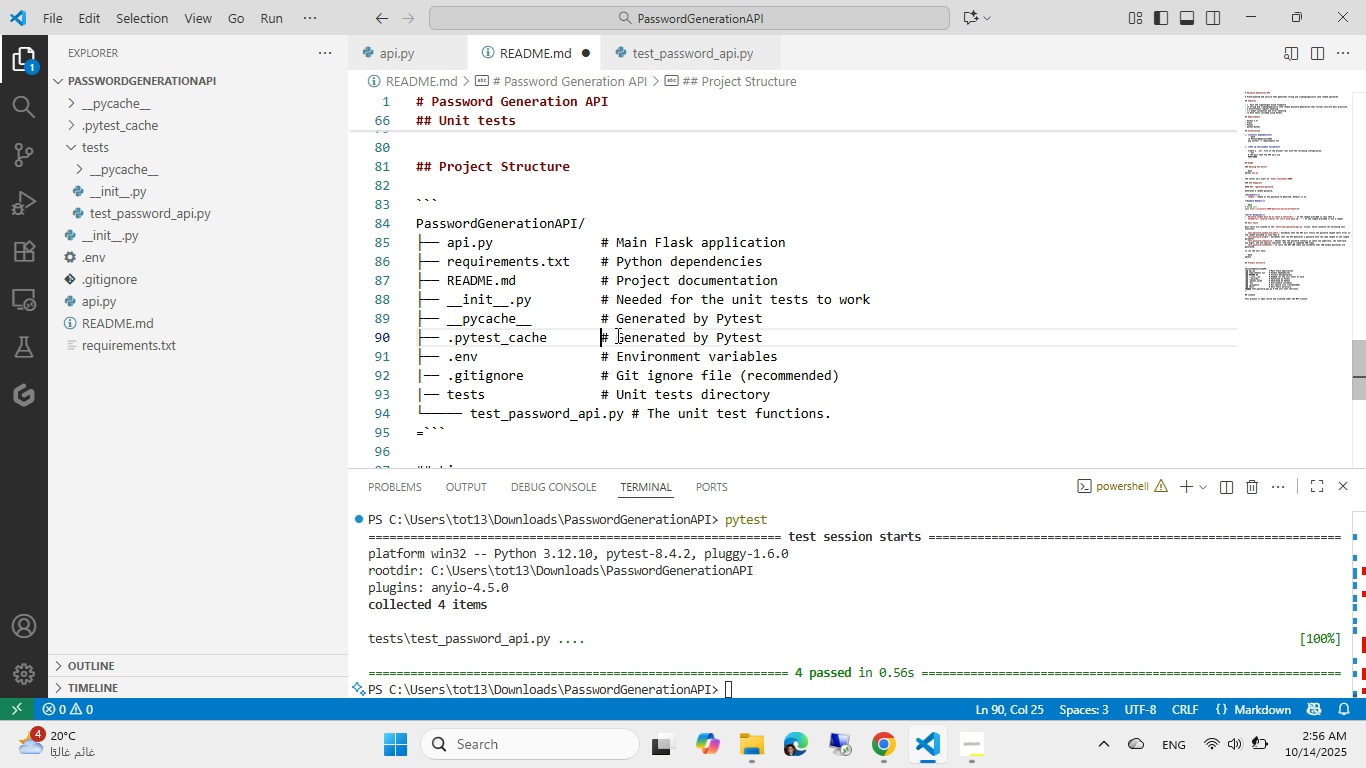 
key(Control+S)
 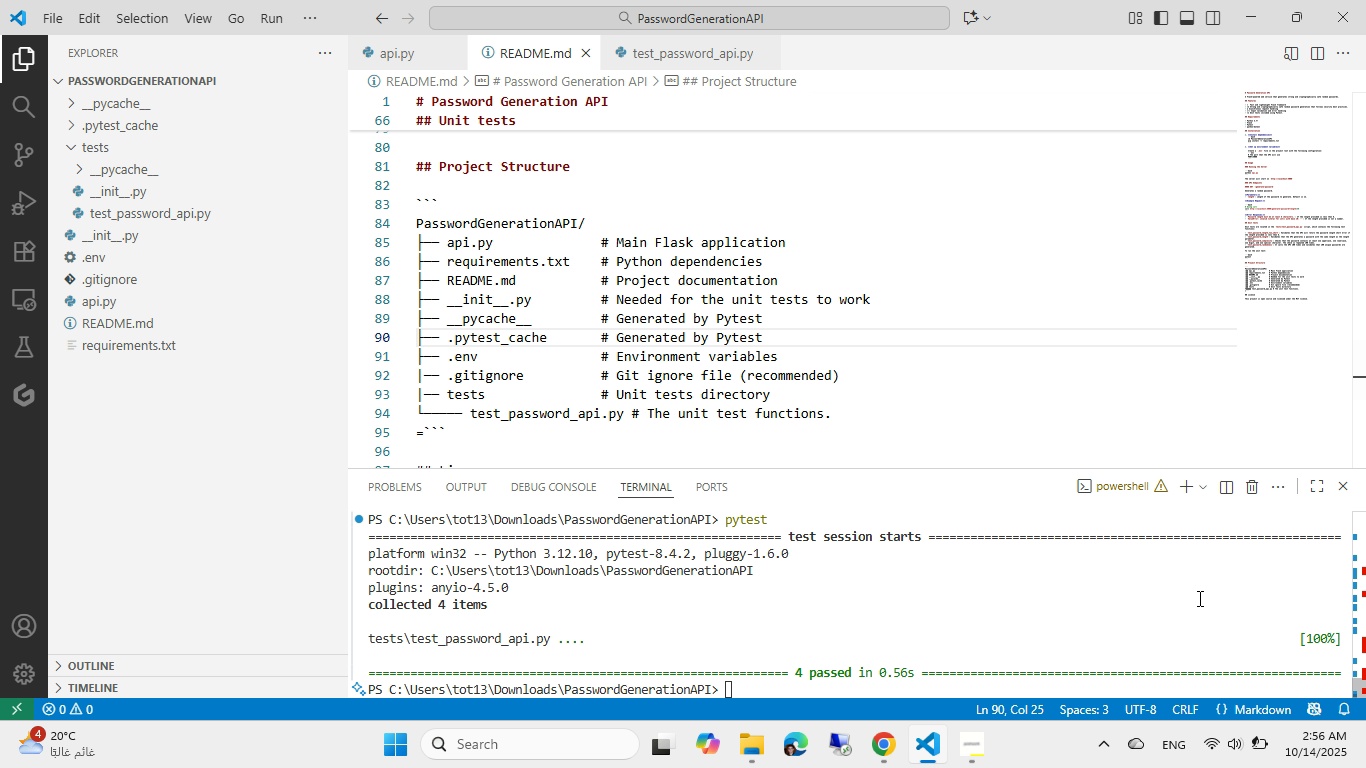 
left_click([744, 733])
 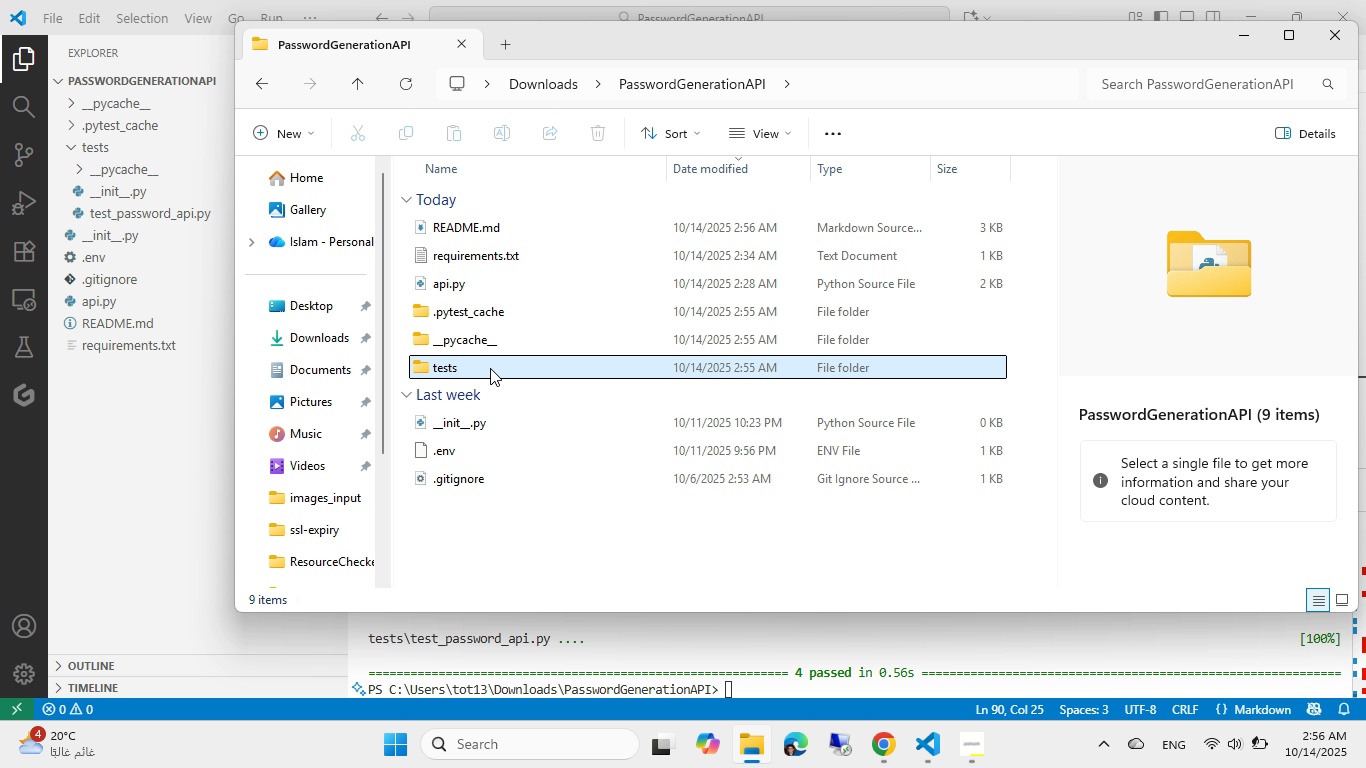 
double_click([490, 368])
 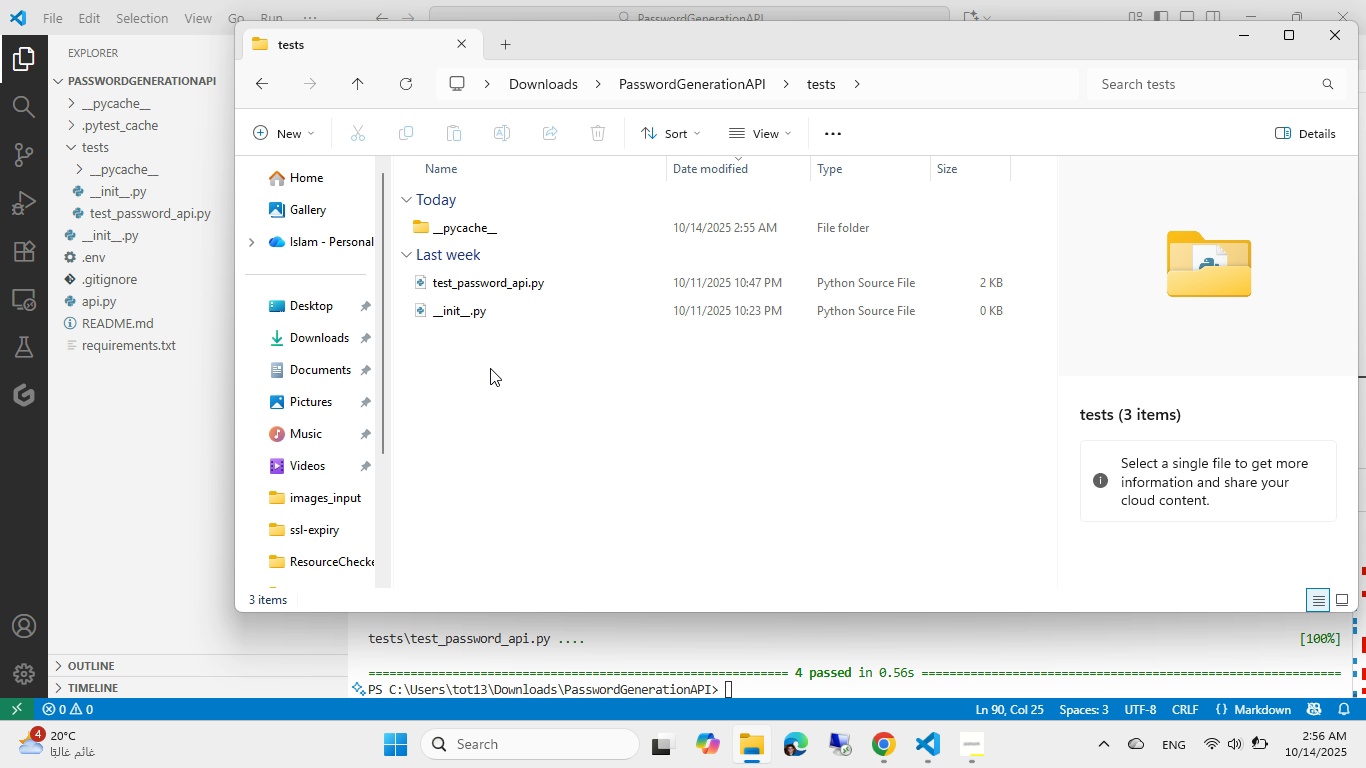 
key(Alt+AltRight)
 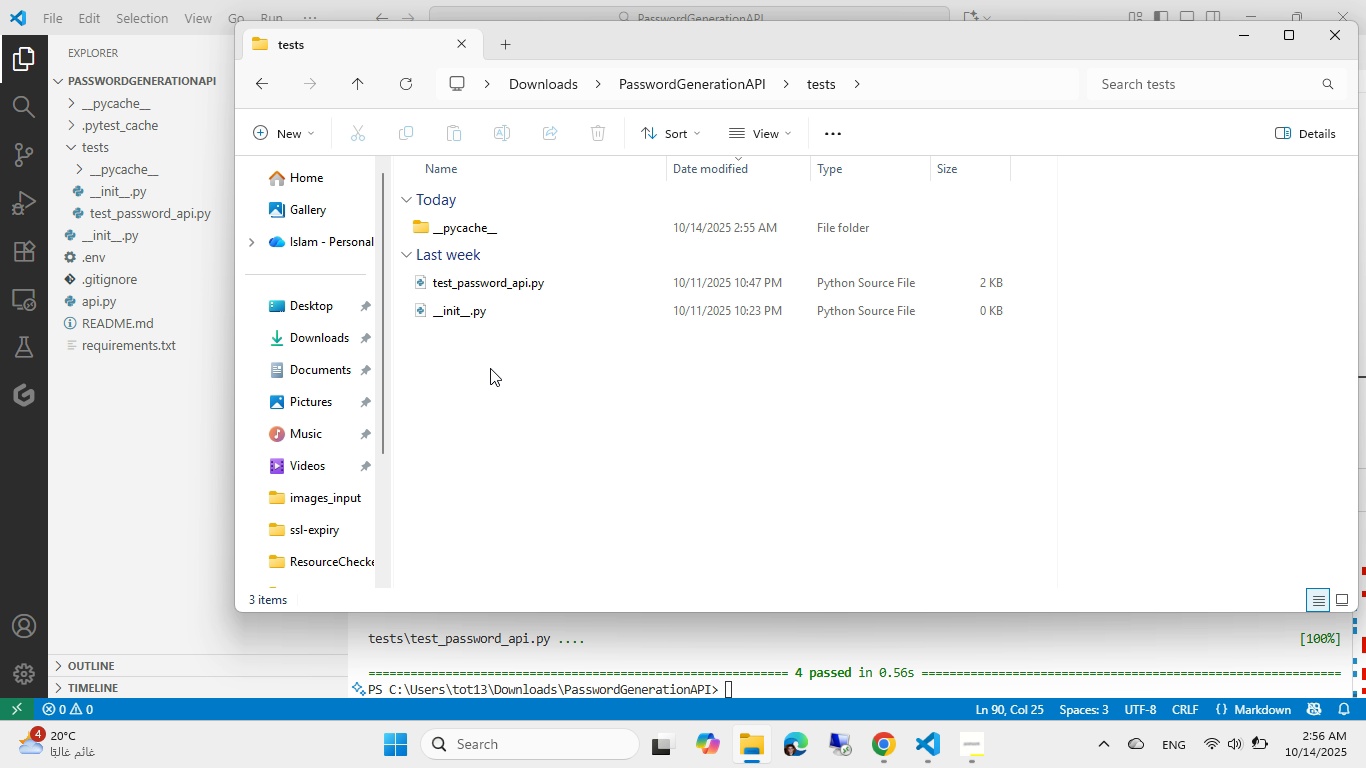 
key(Alt+ArrowLeft)
 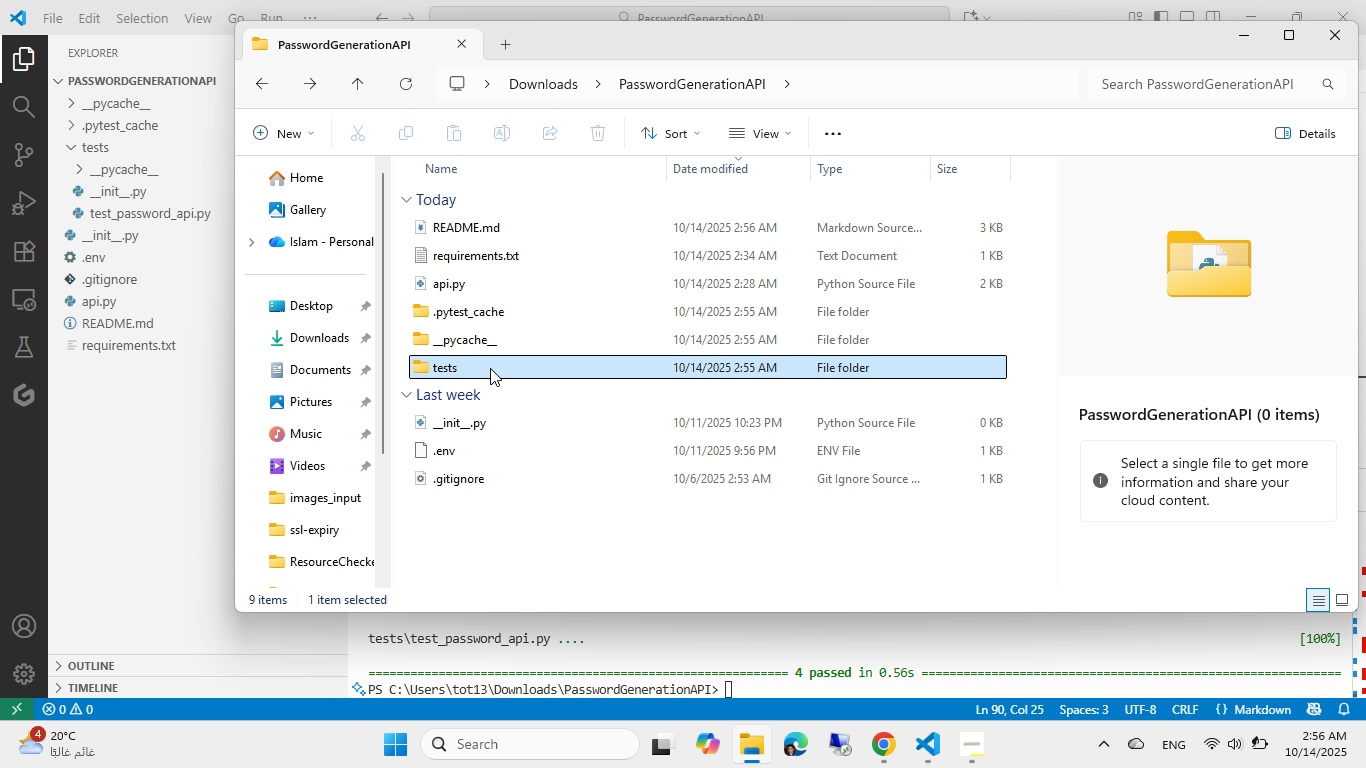 
key(Alt+Tab)
 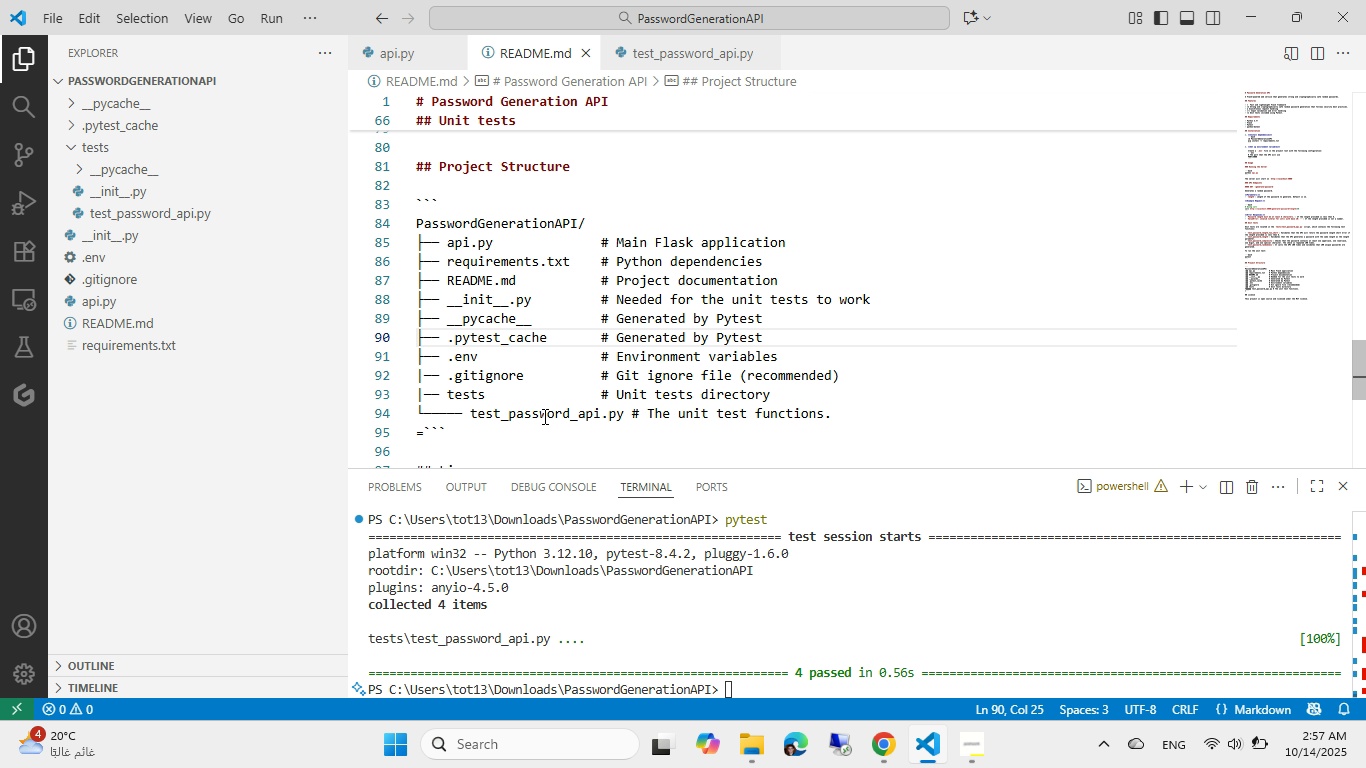 
wait(7.66)
 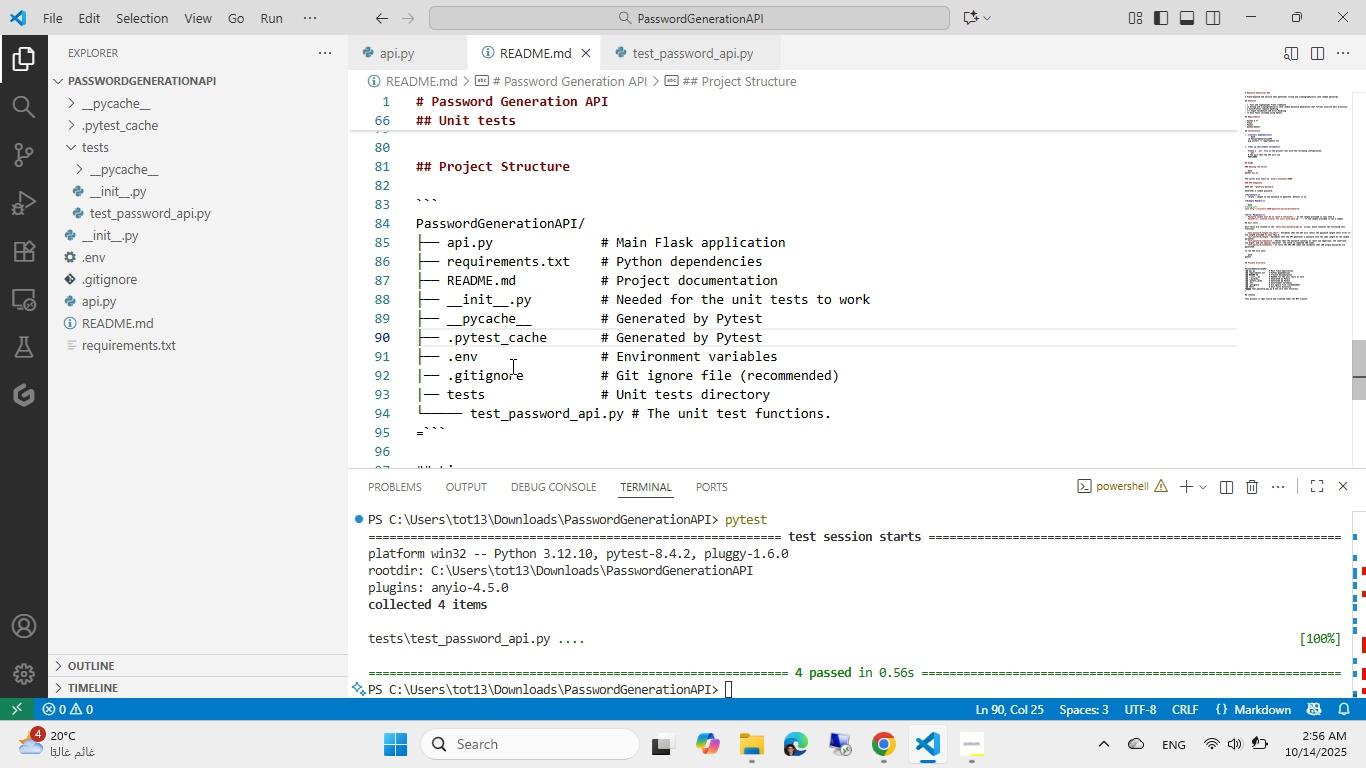 
double_click([529, 374])
 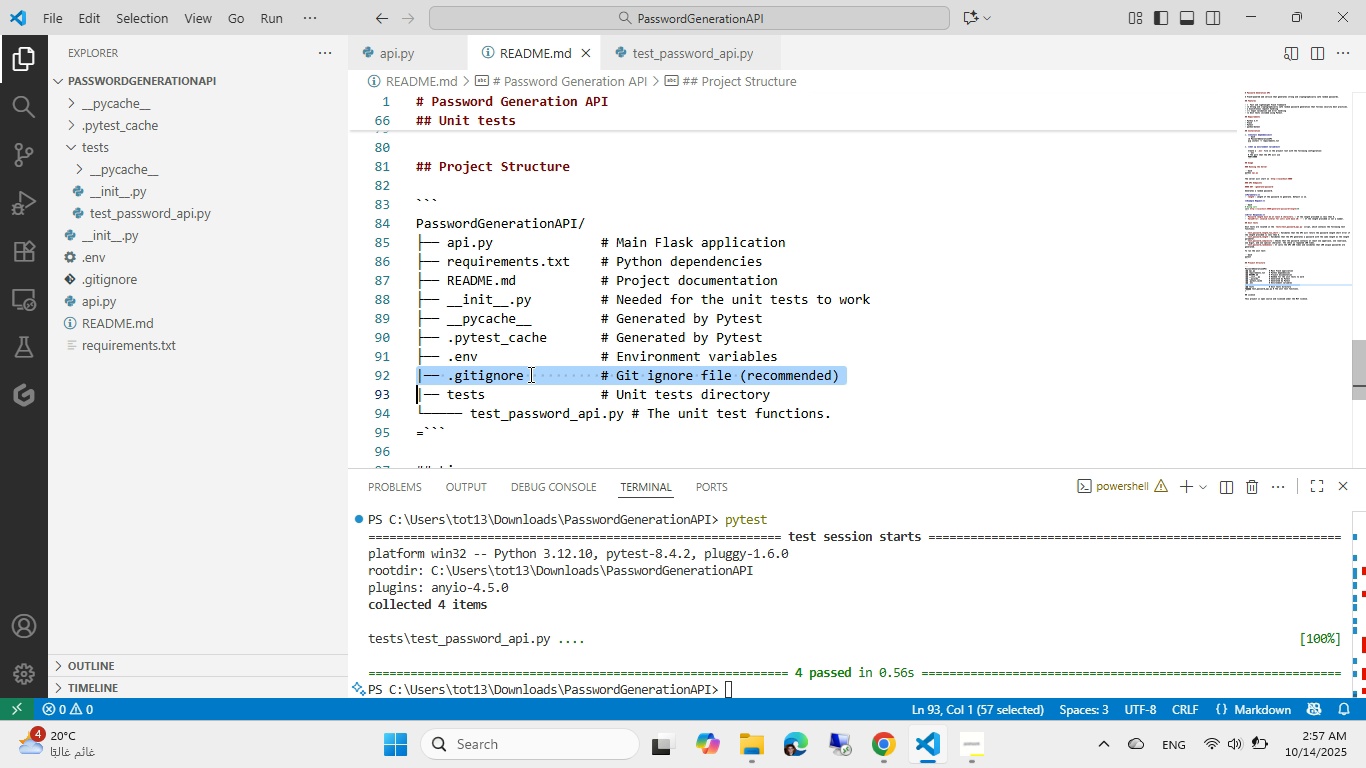 
triple_click([529, 374])
 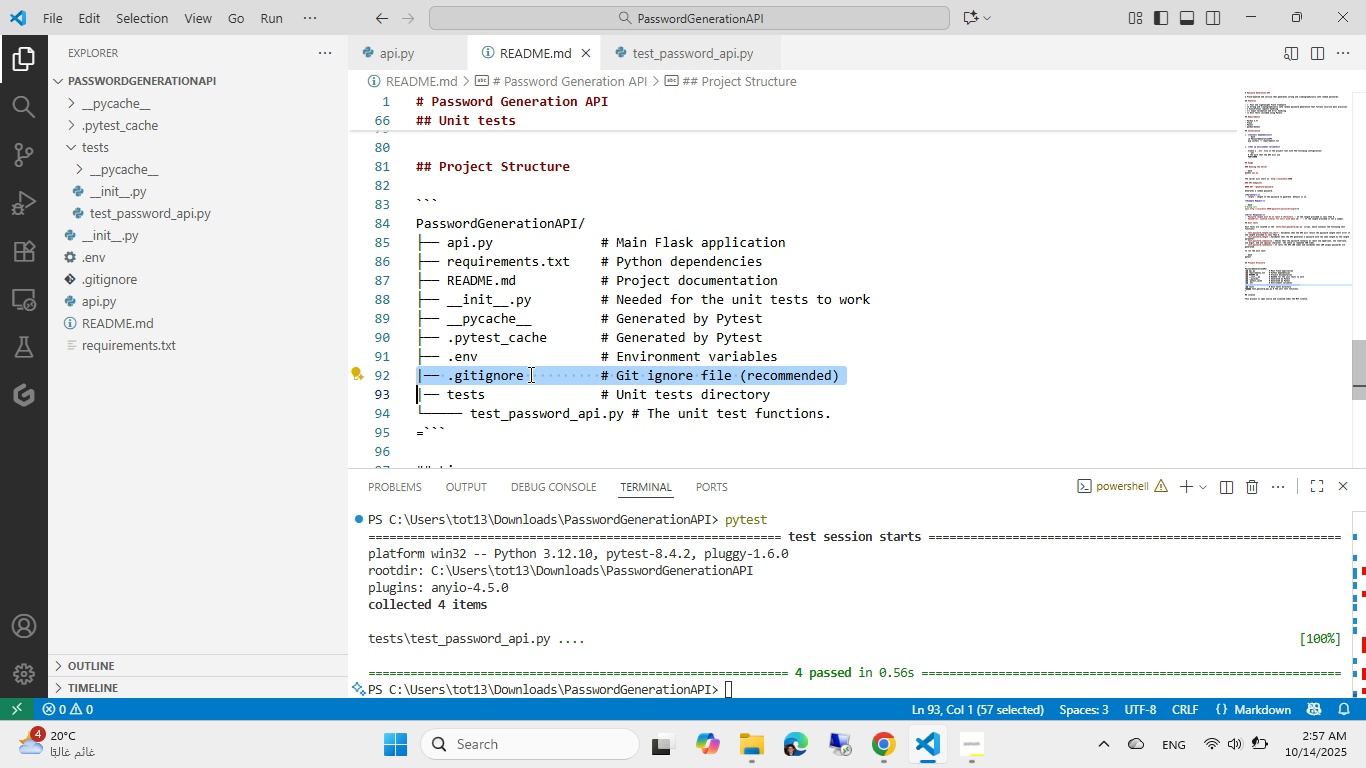 
key(Control+ControlLeft)
 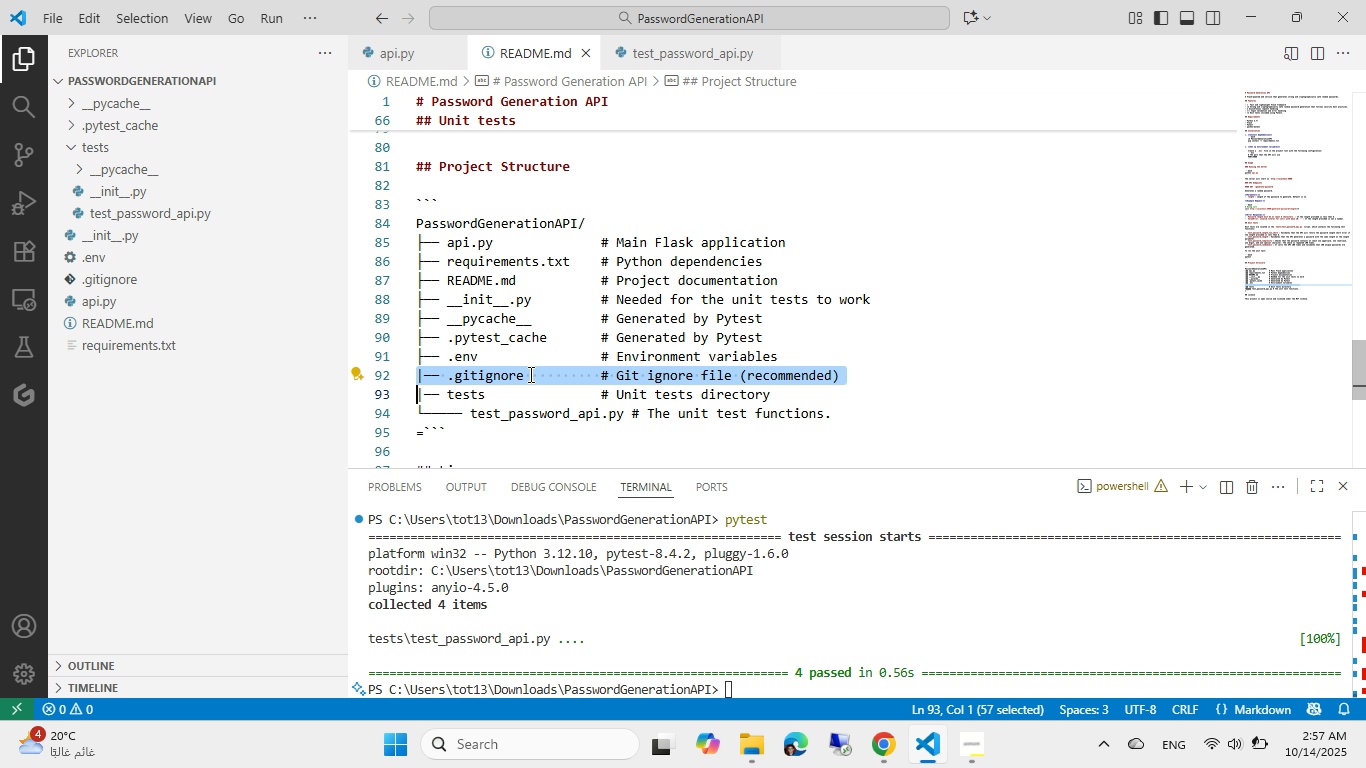 
key(Control+C)
 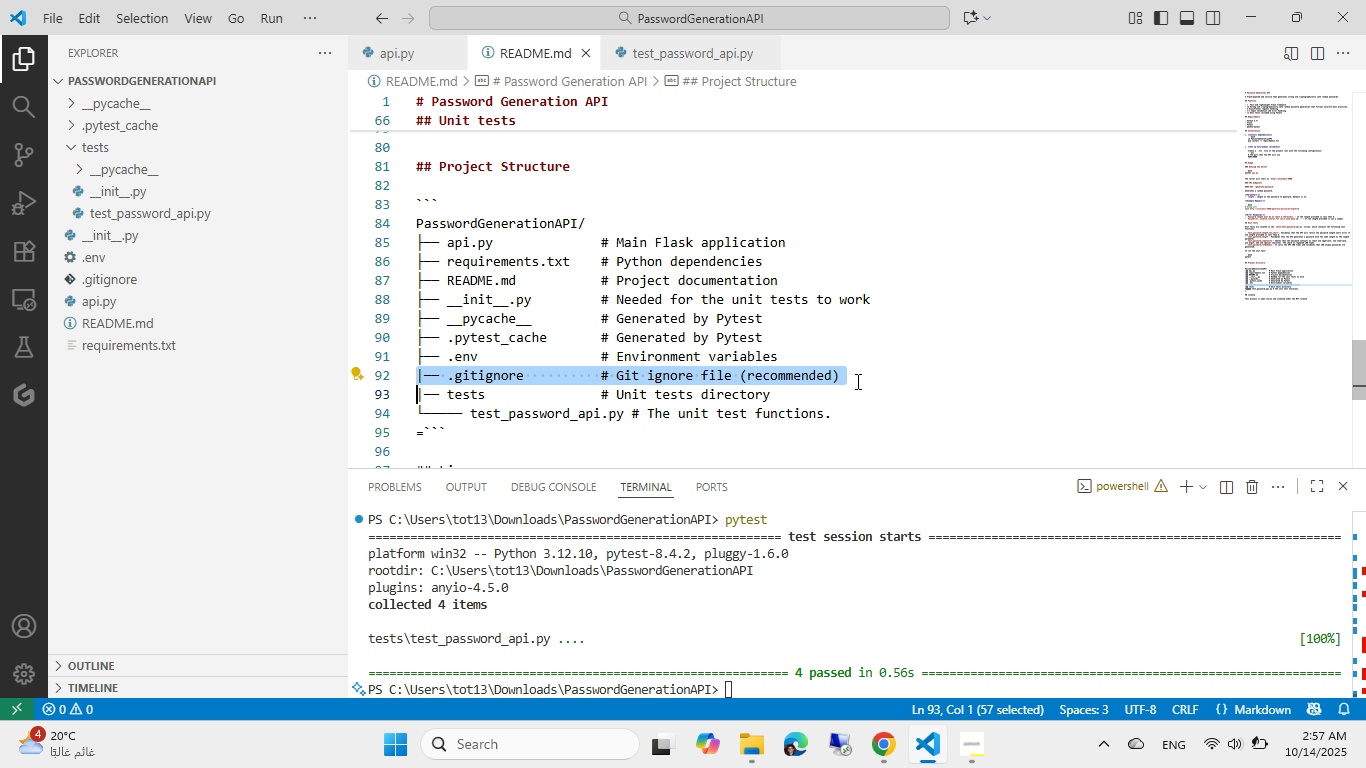 
left_click([863, 381])
 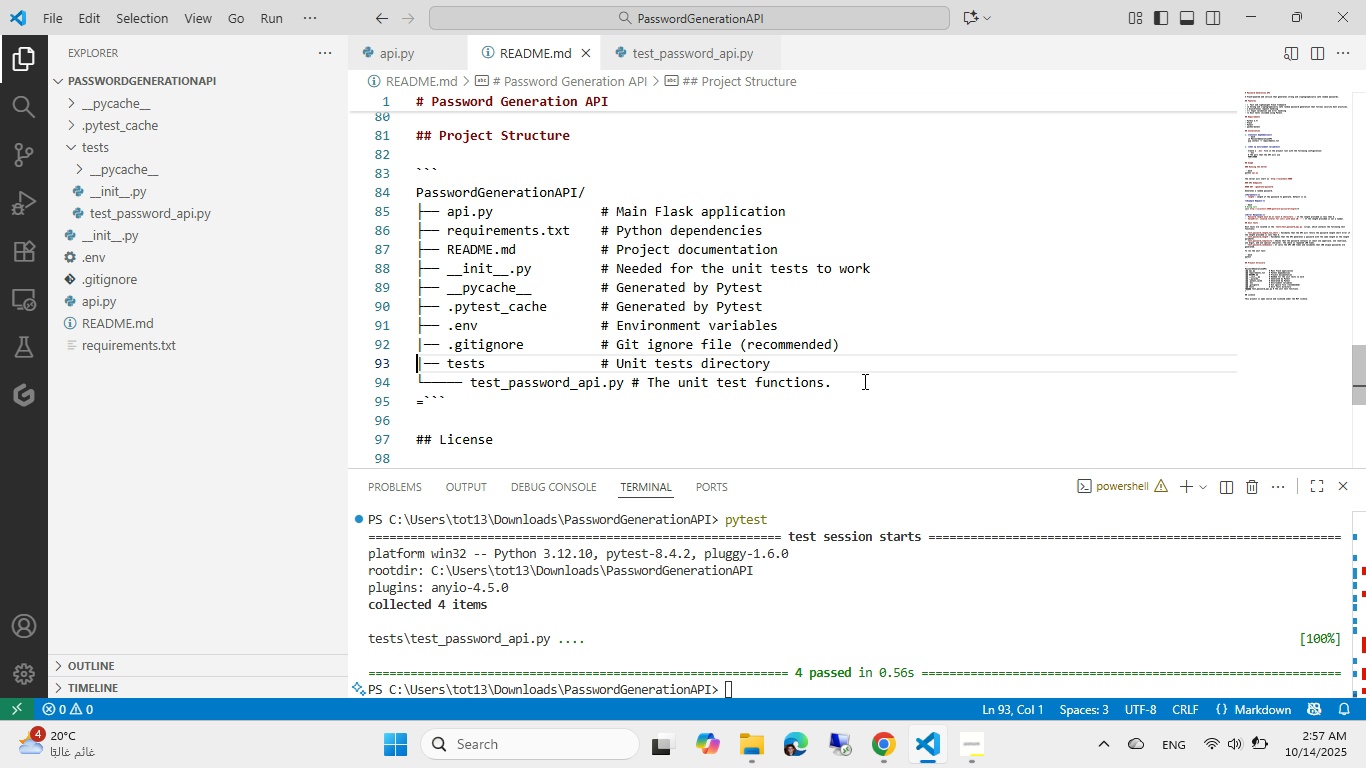 
key(Control+ArrowRight)
 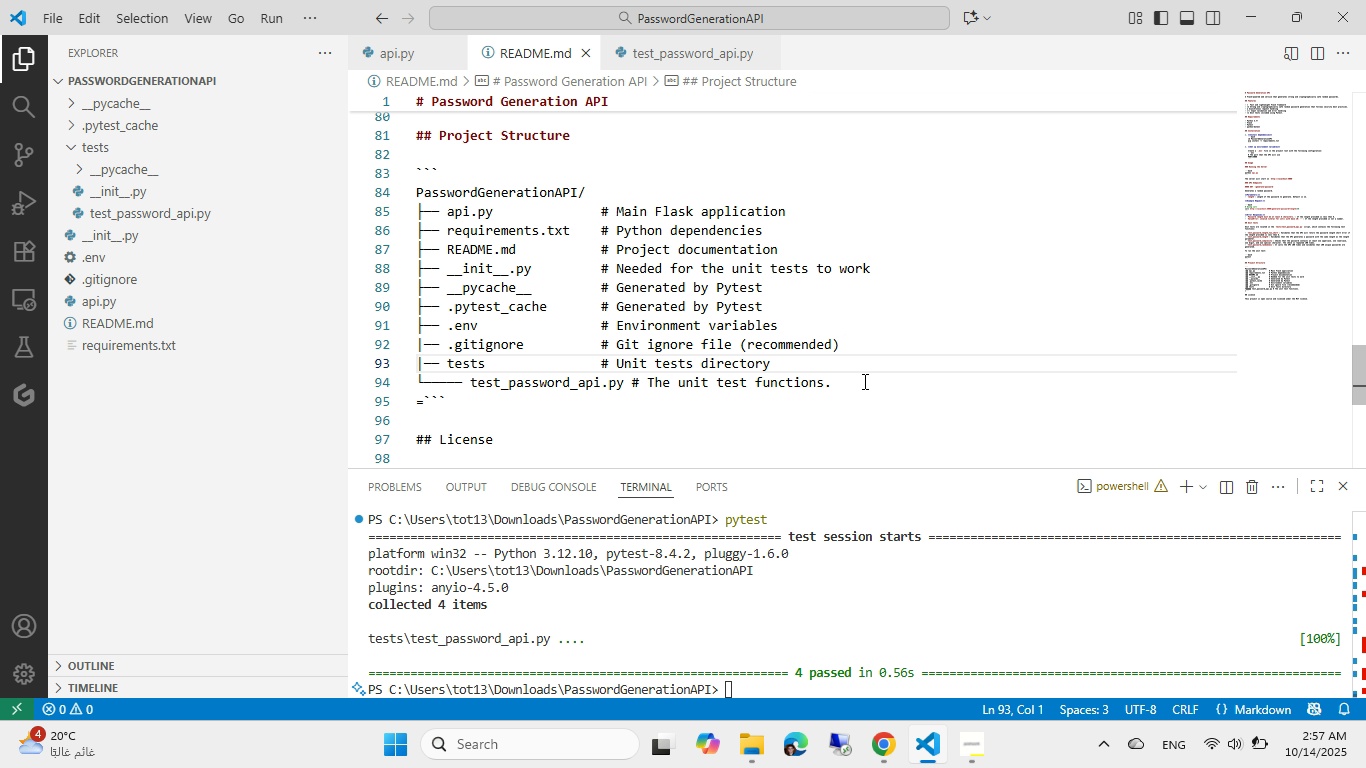 
key(Control+Z)
 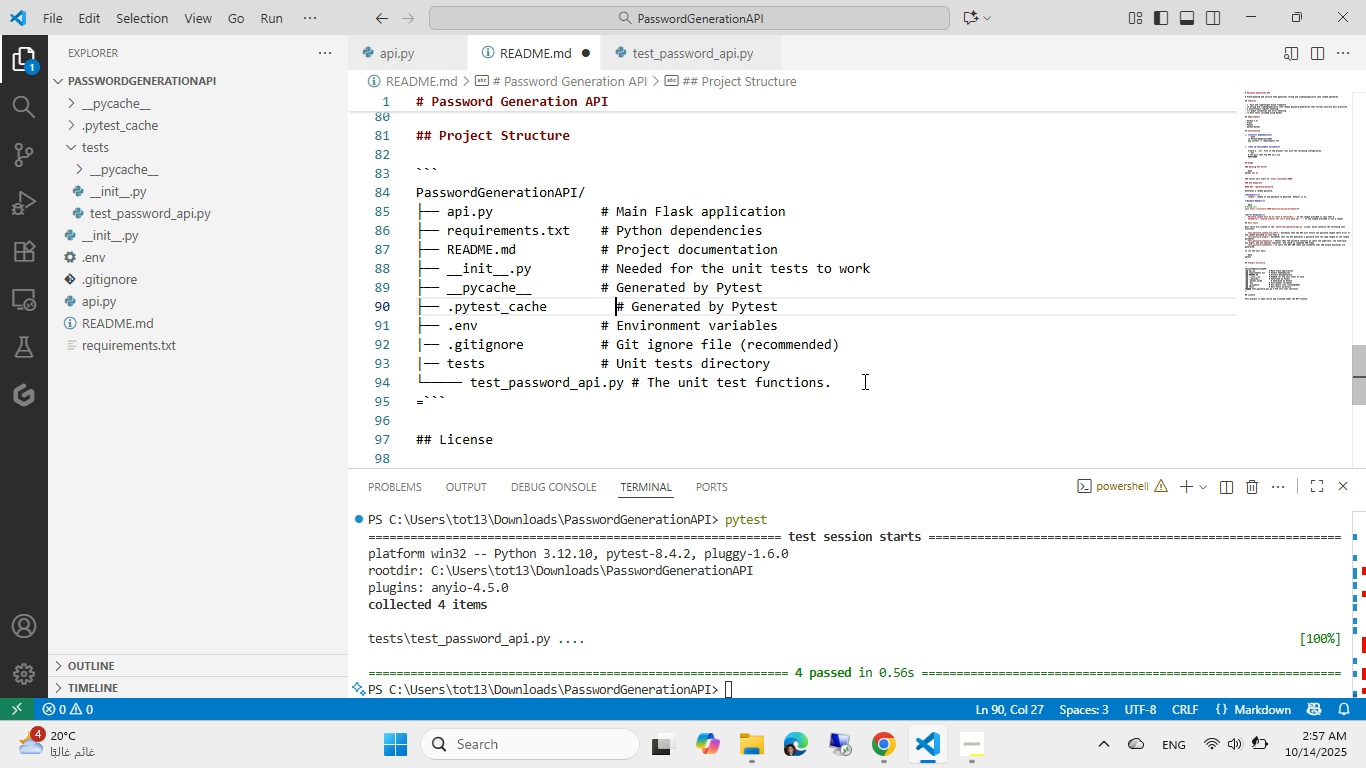 
key(Control+Backspace)
 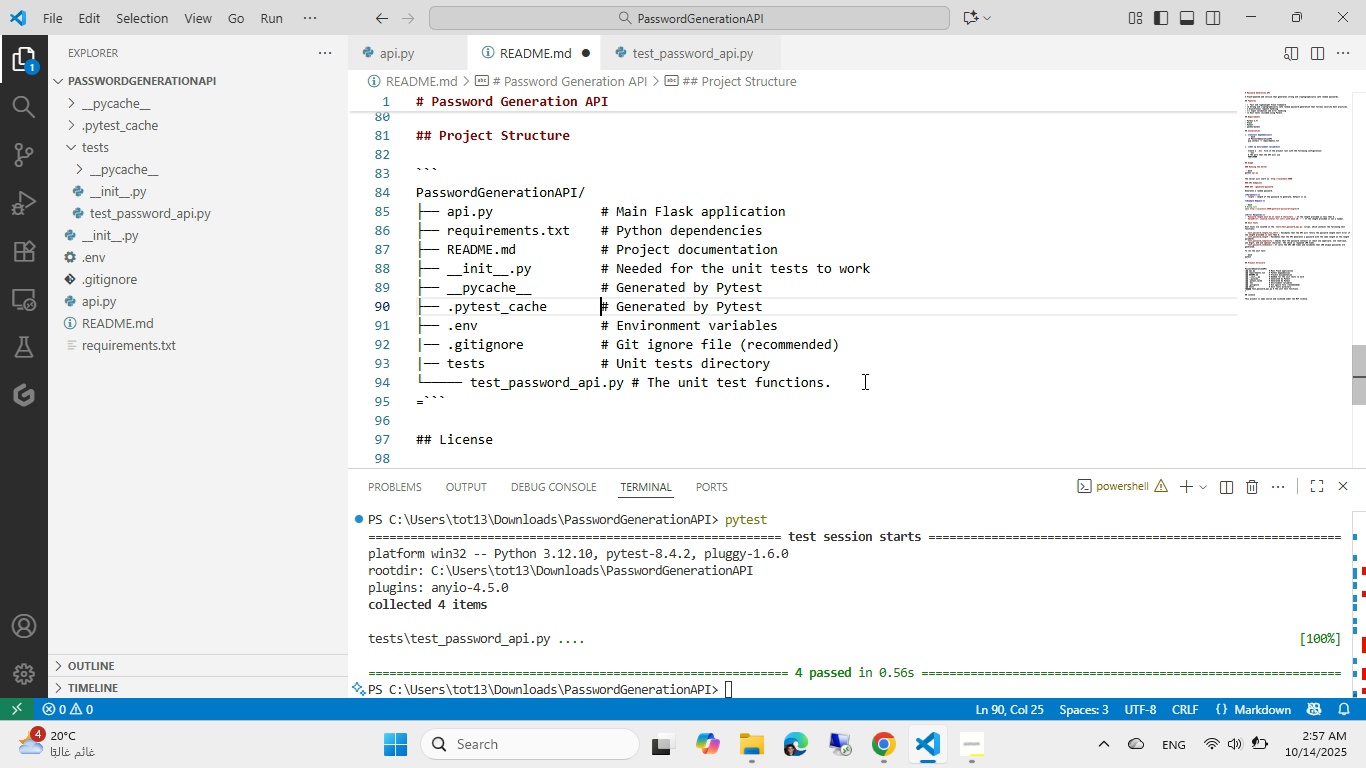 
key(Backspace)
 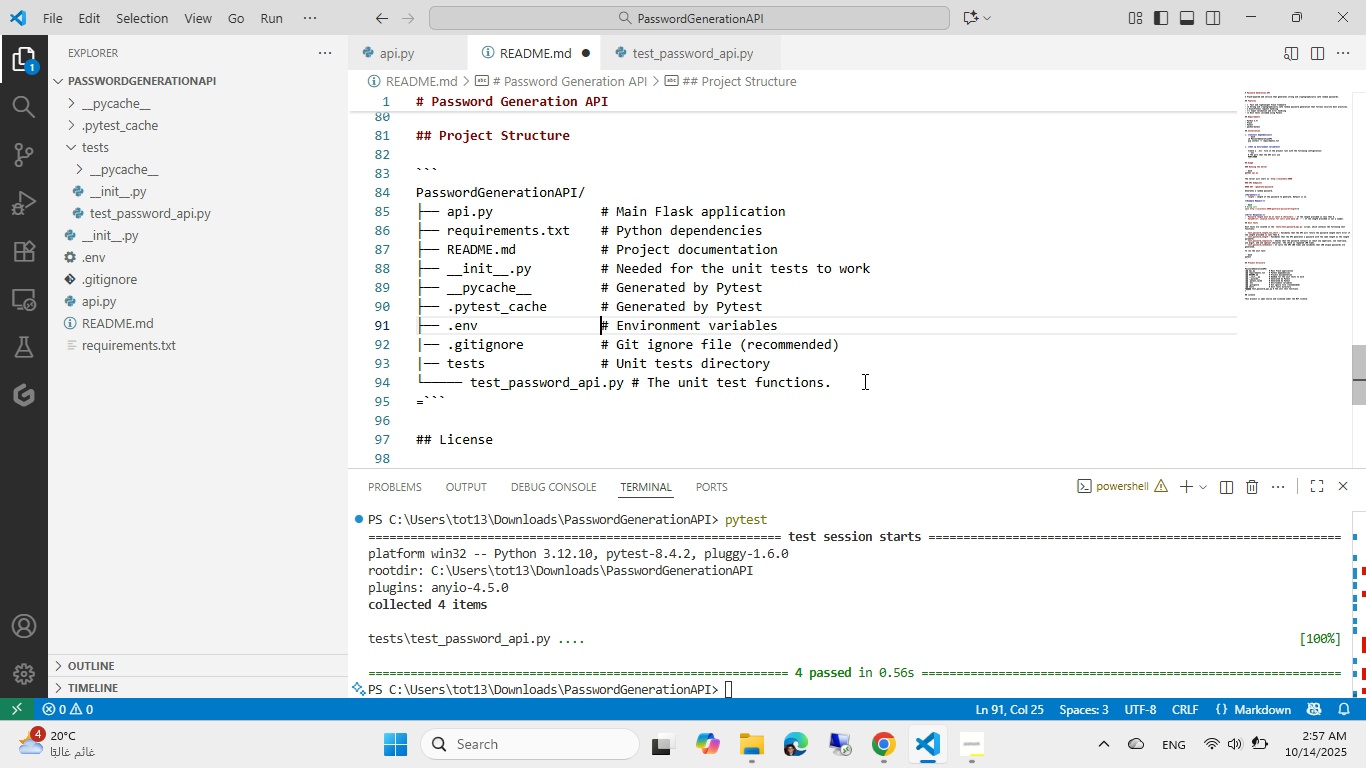 
key(ArrowDown)
 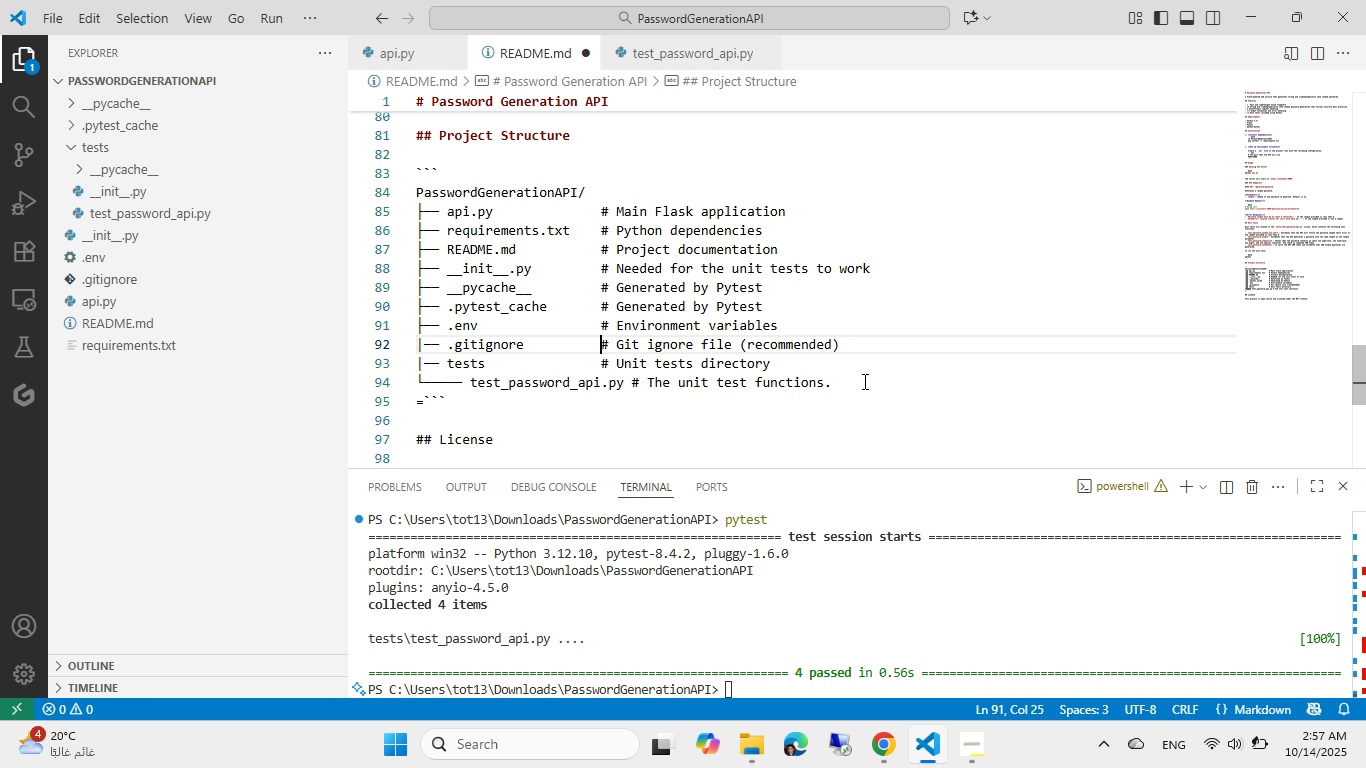 
key(ArrowDown)
 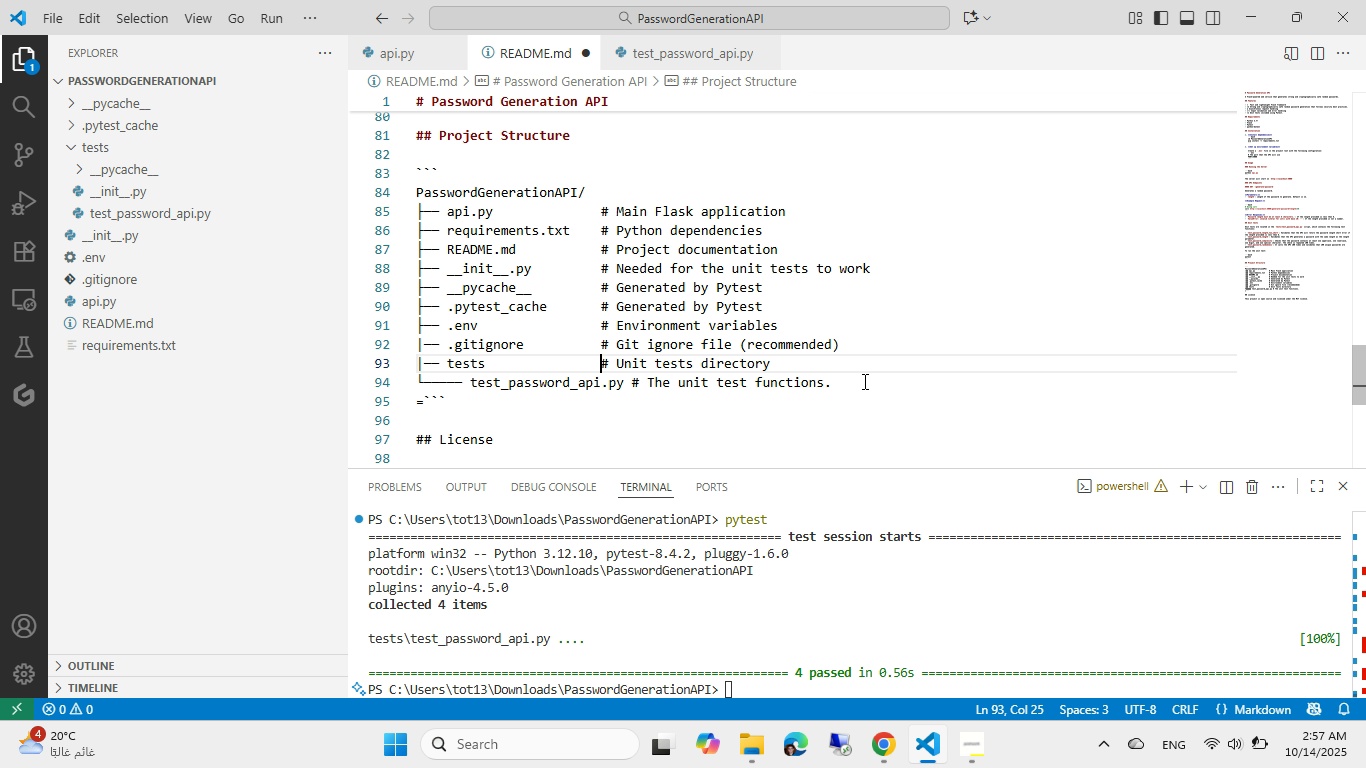 
key(ArrowDown)
 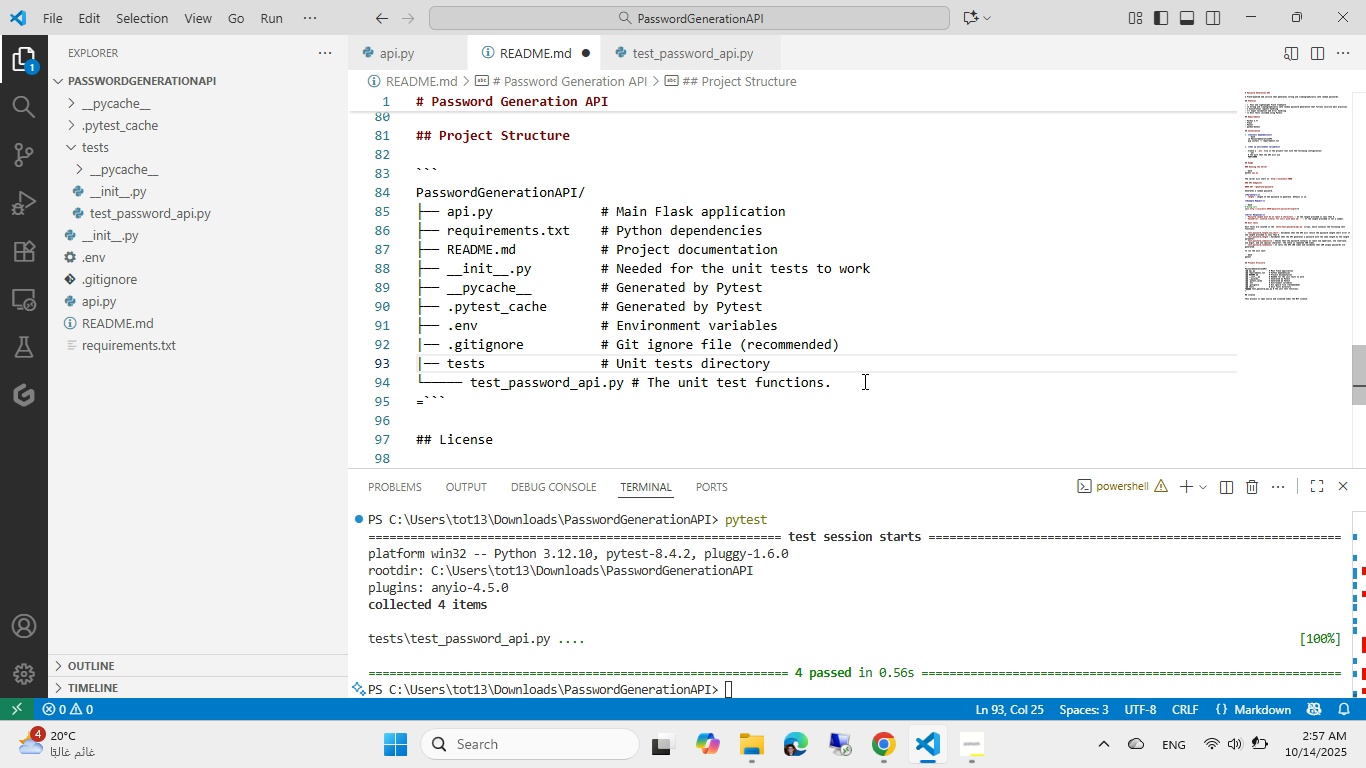 
key(End)
 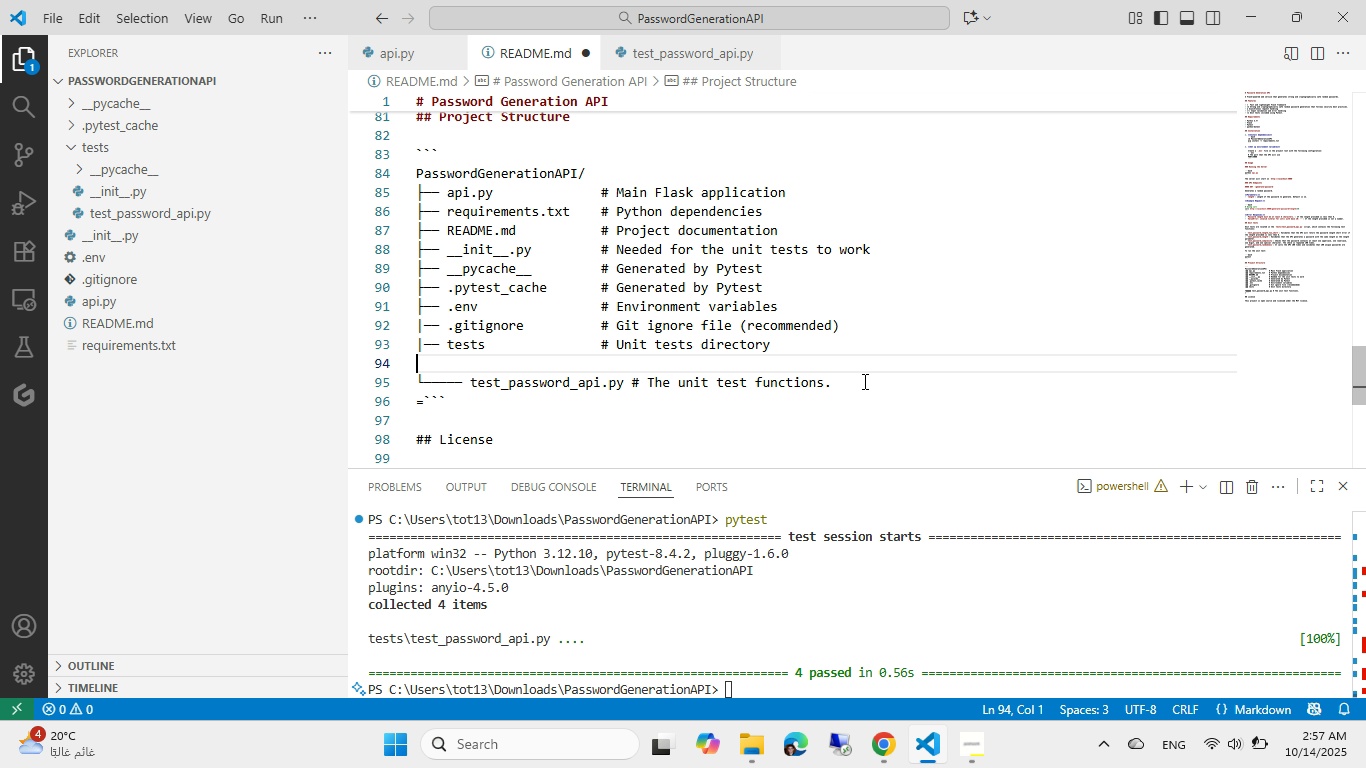 
key(Enter)
 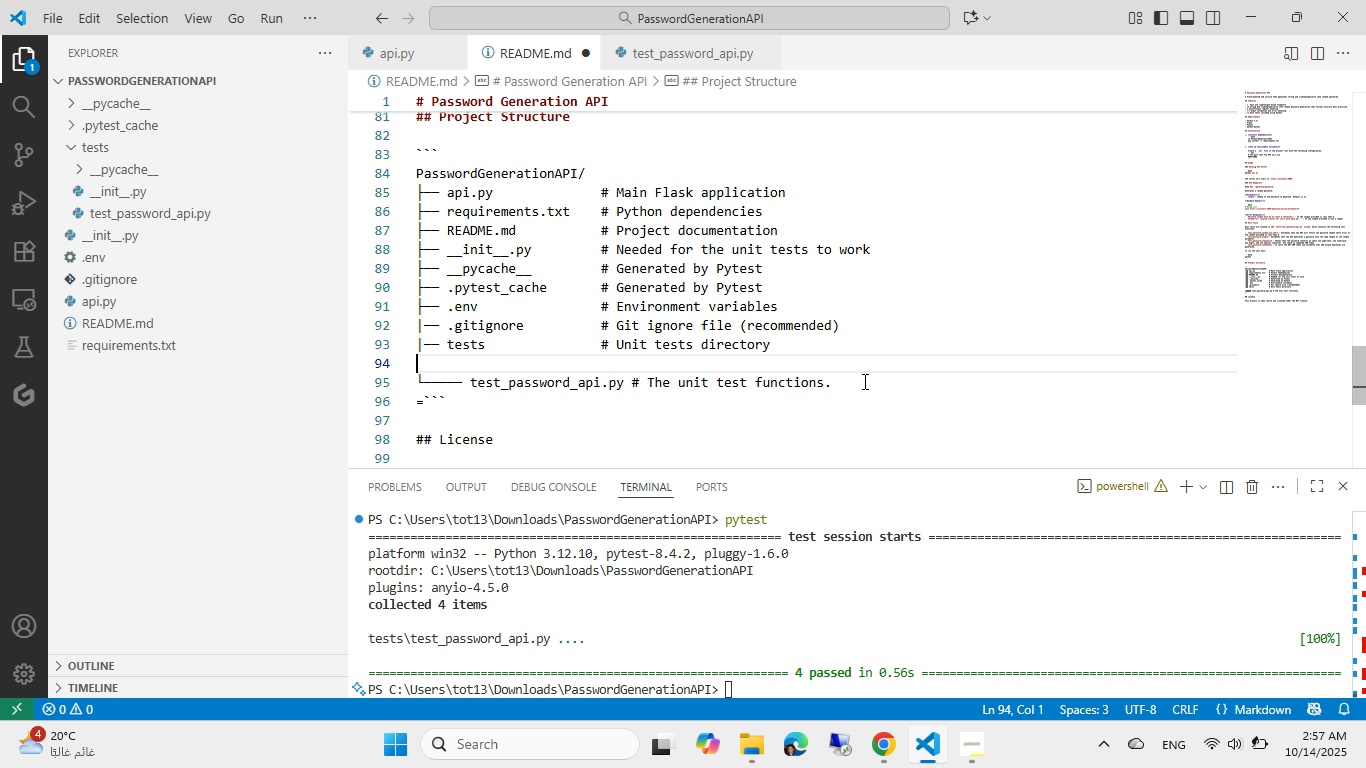 
key(Control+ControlLeft)
 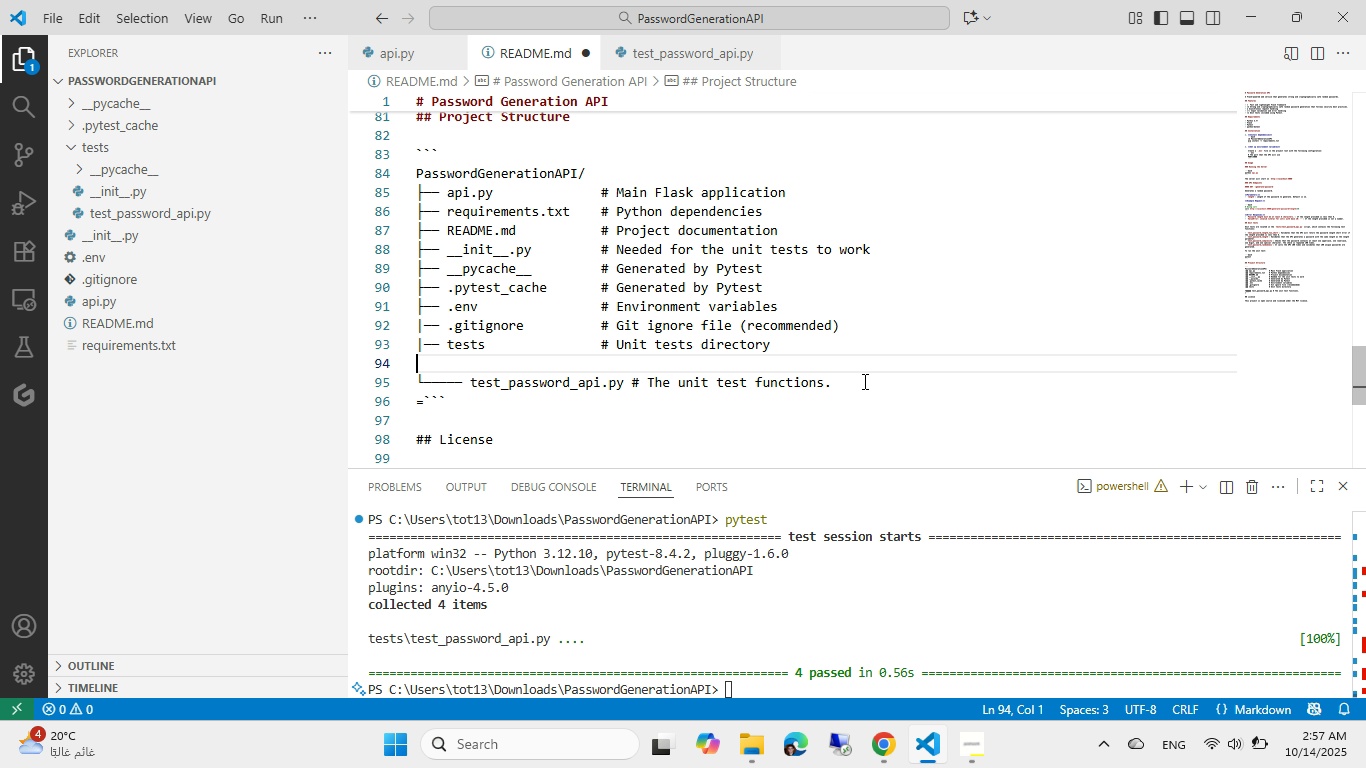 
key(Control+V)
 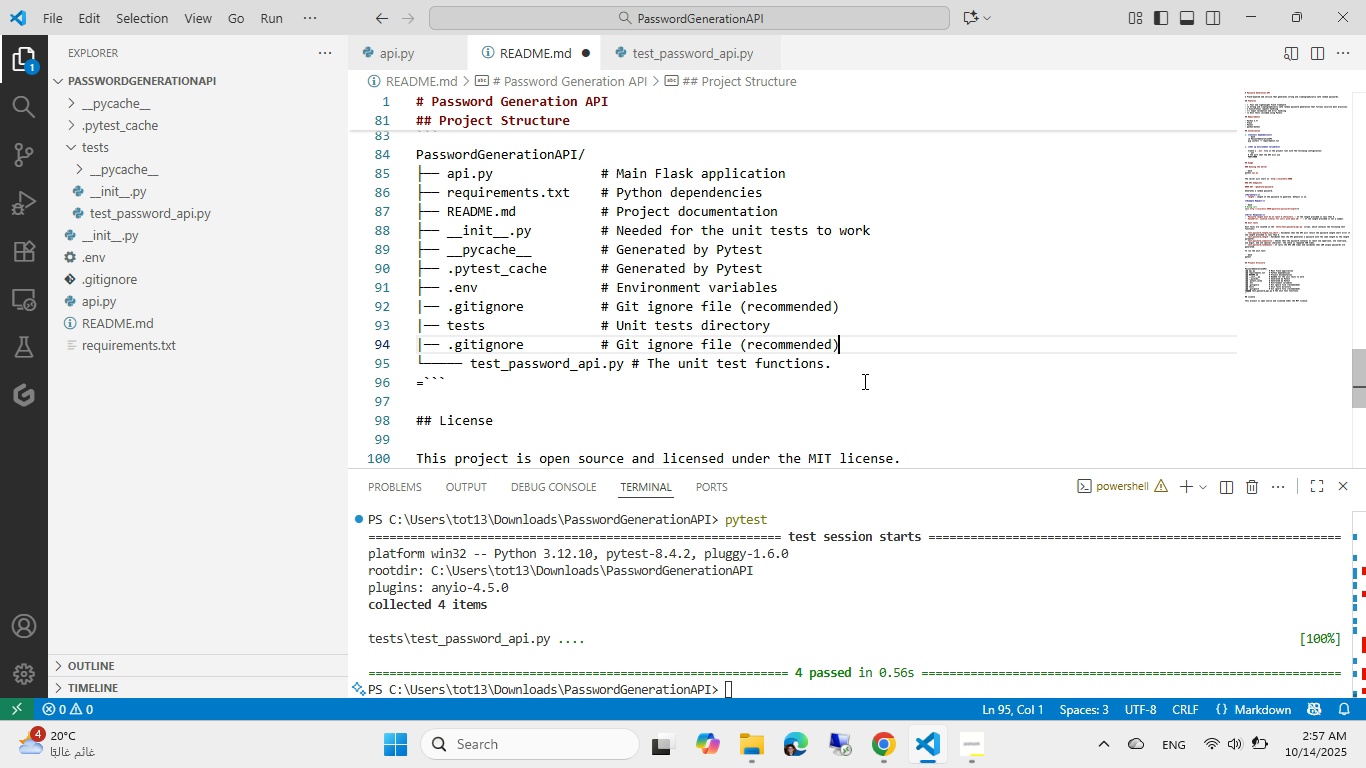 
key(Control+Backspace)
 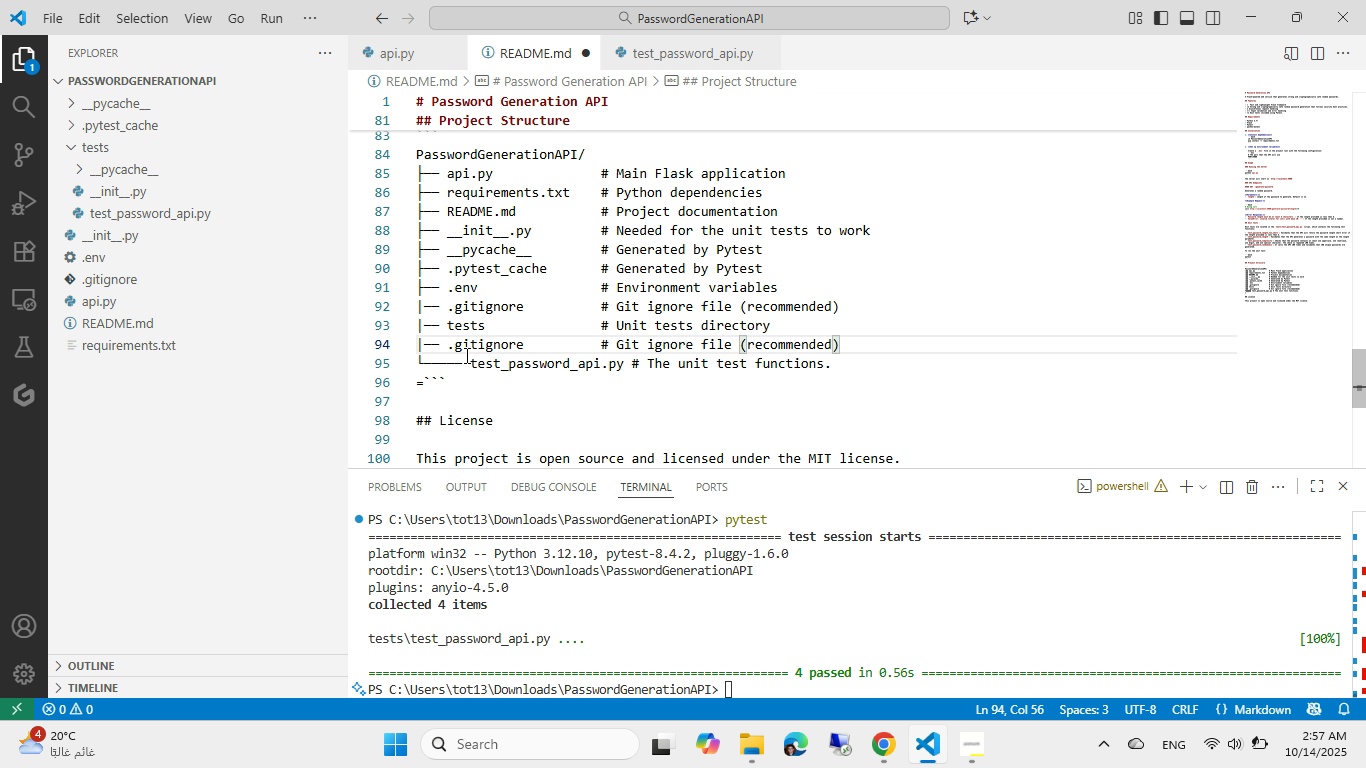 
left_click([437, 346])
 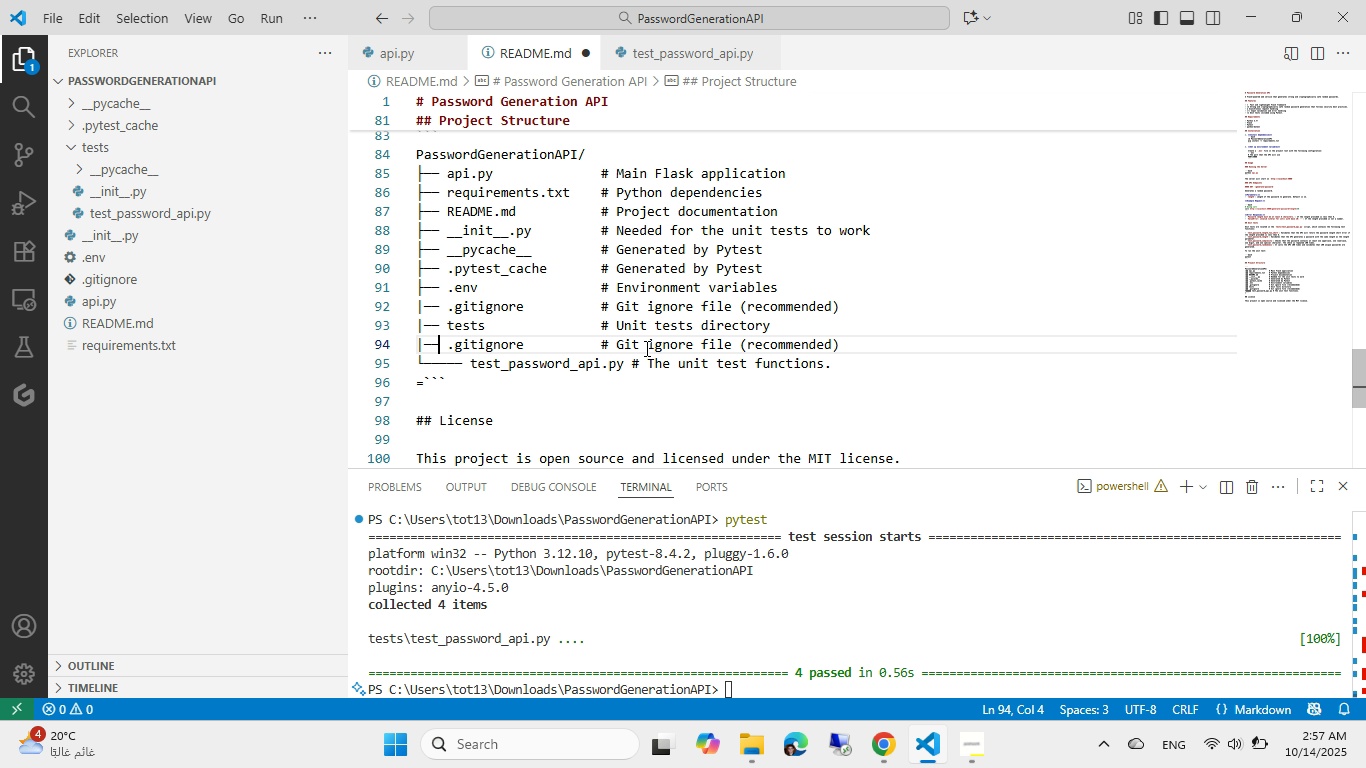 
key(Minus)
 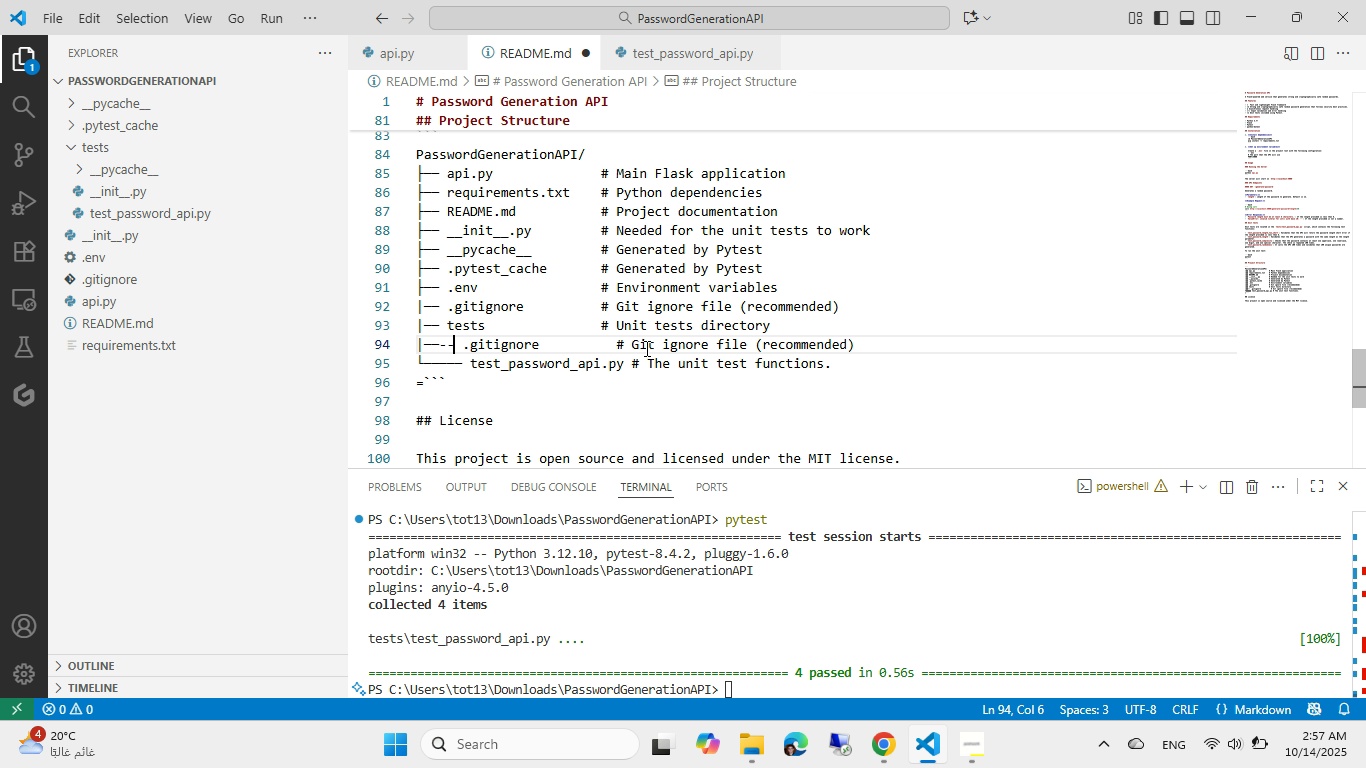 
key(Minus)
 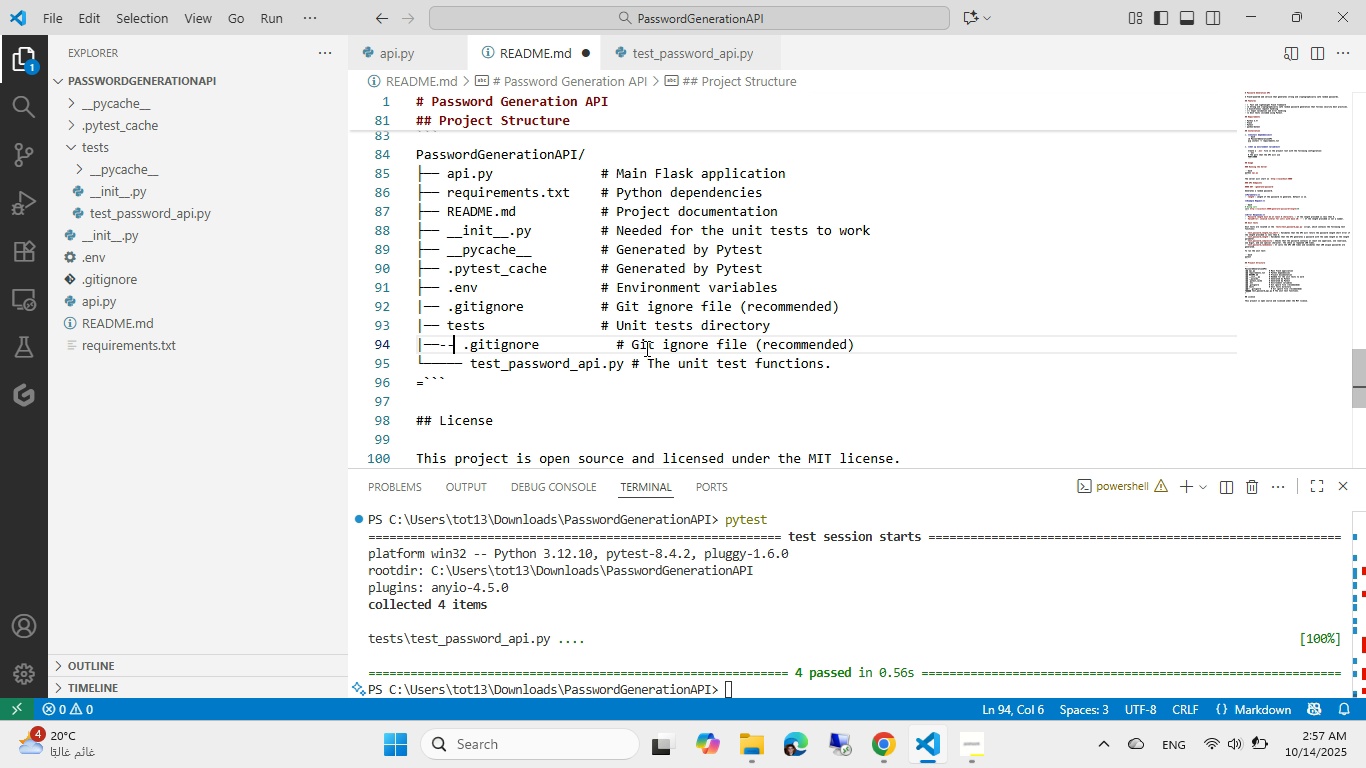 
key(Backspace)
 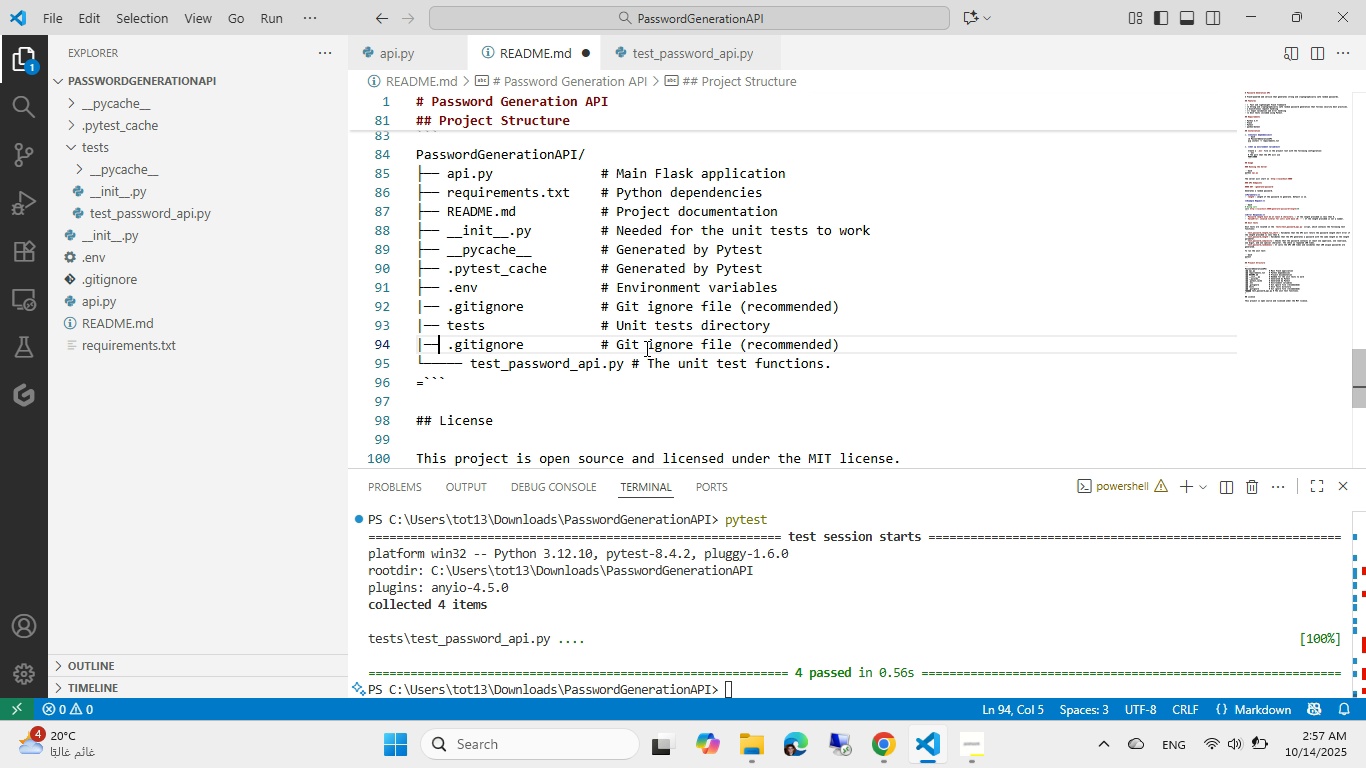 
key(Backspace)
 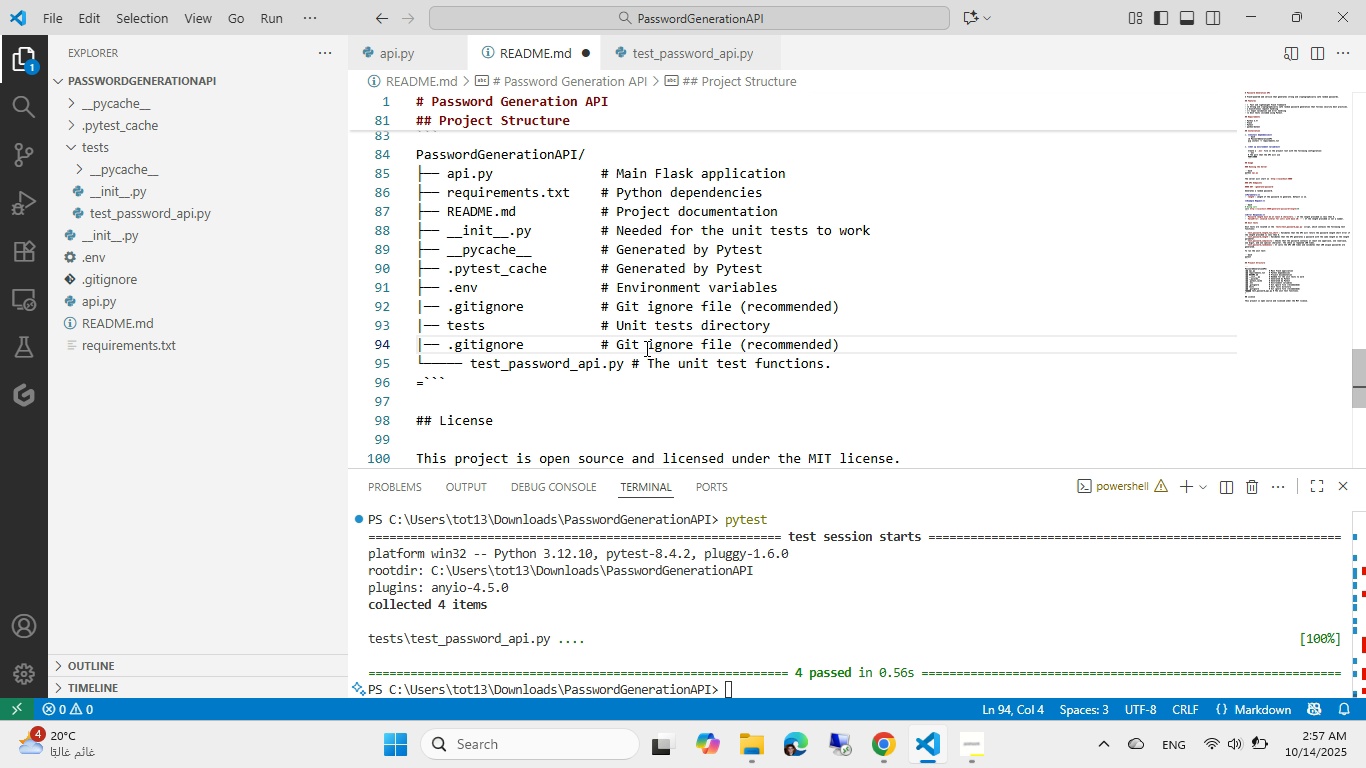 
key(Shift+Minus)
 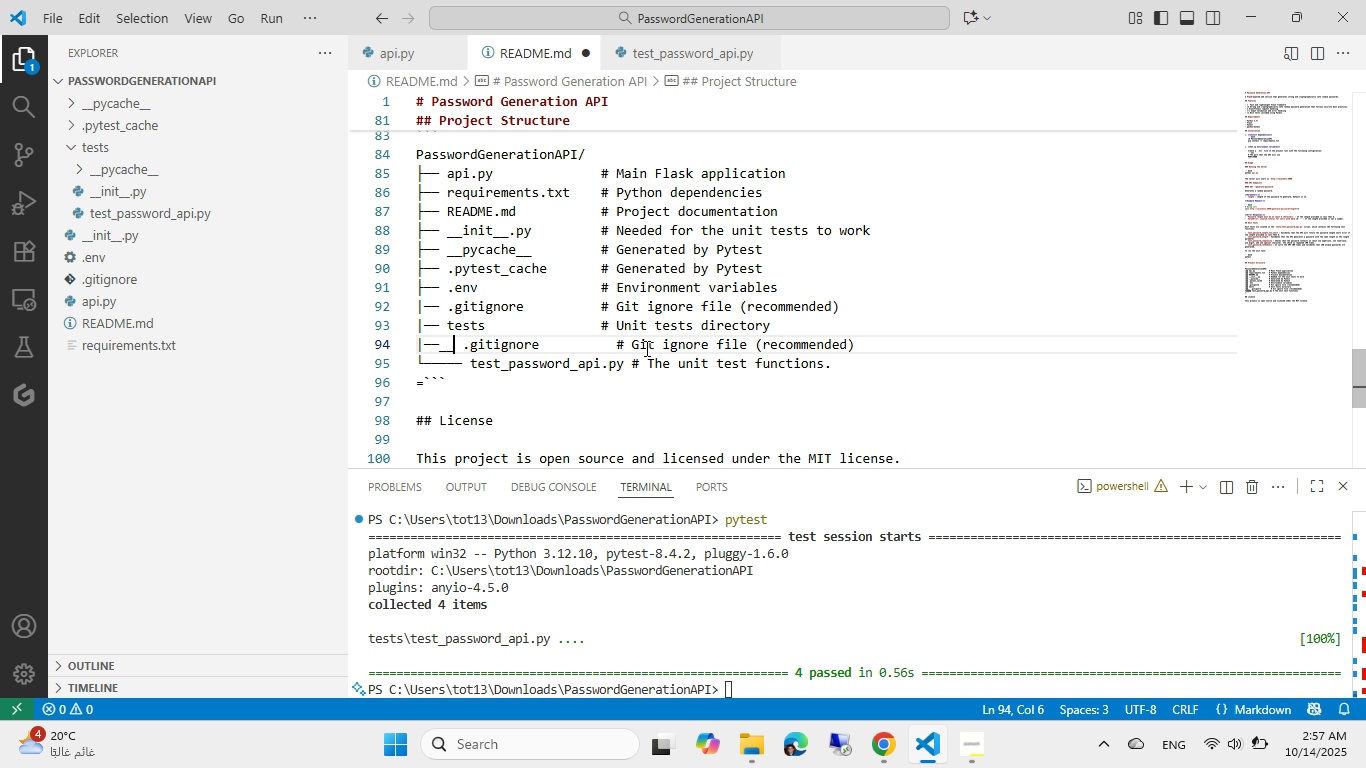 
key(Shift+Minus)
 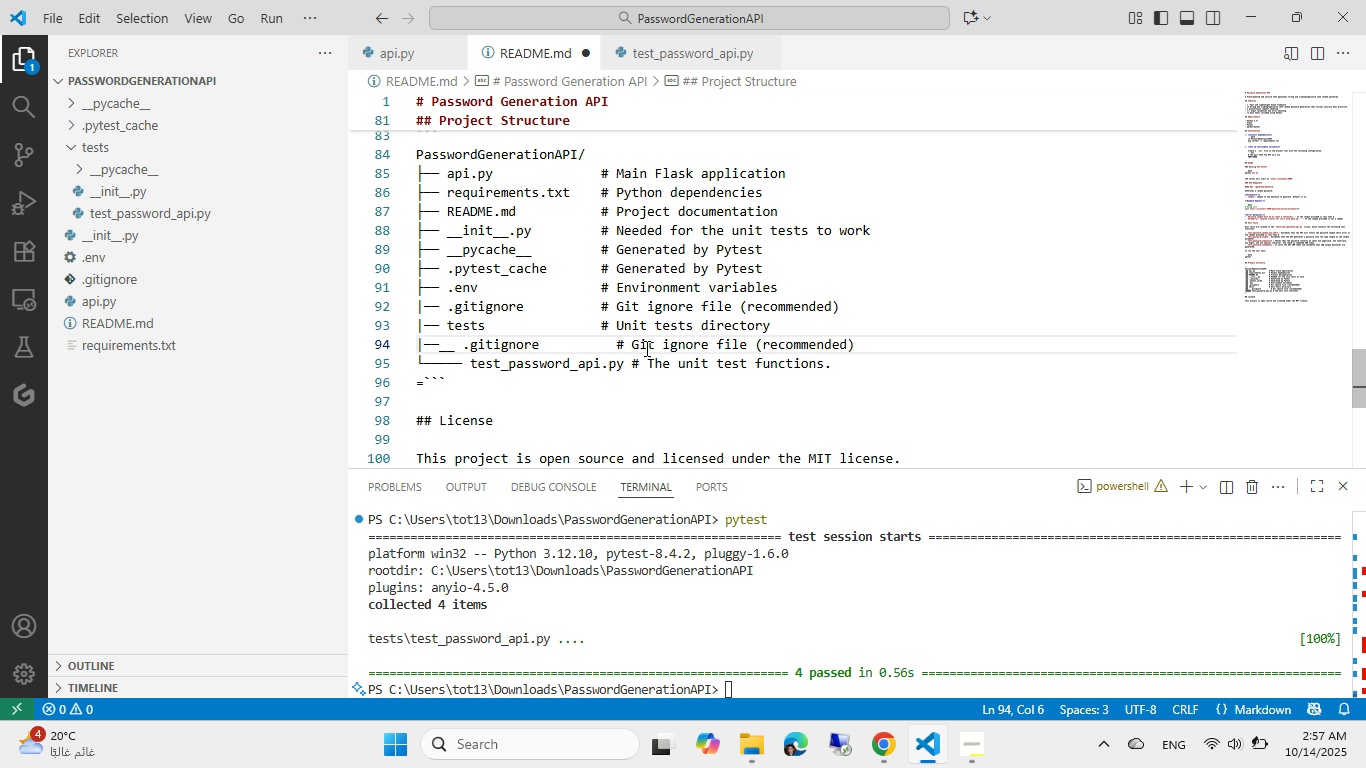 
key(Backspace)
 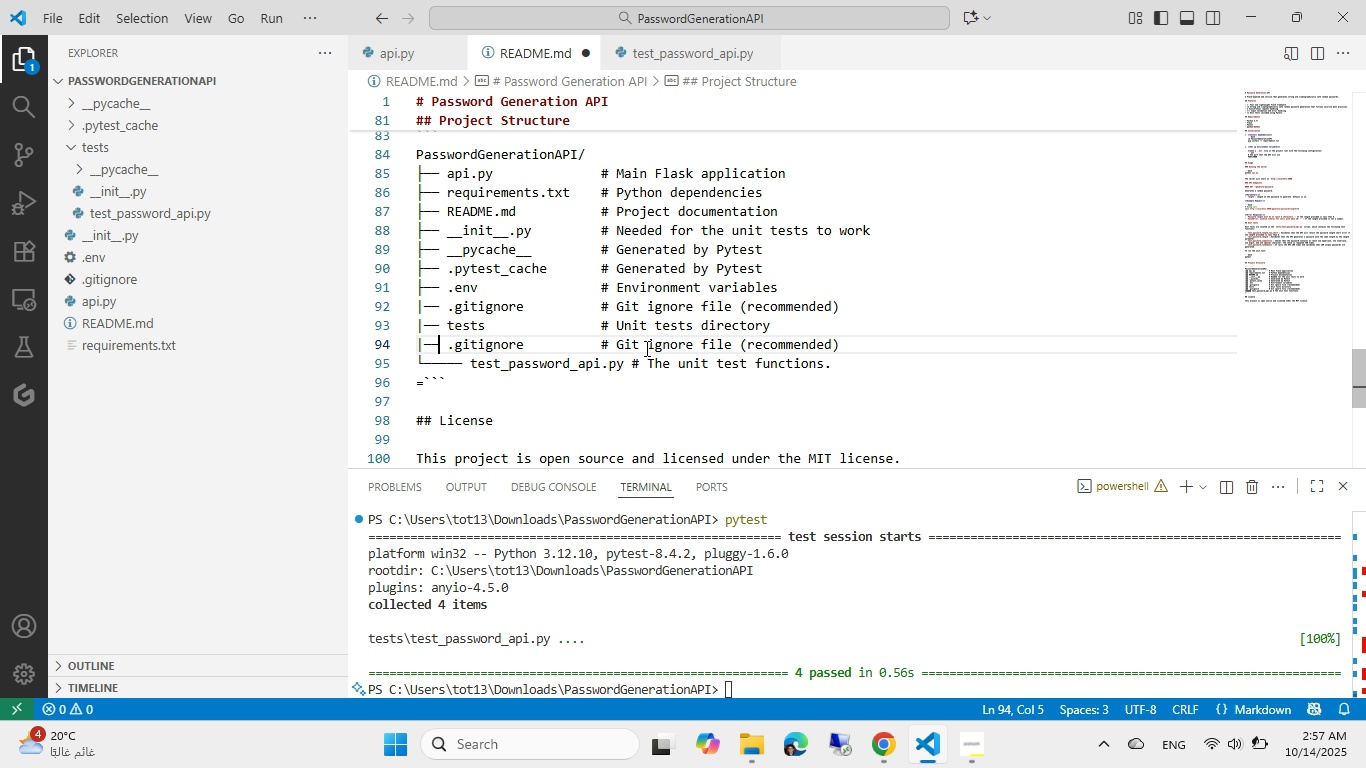 
key(Backspace)
 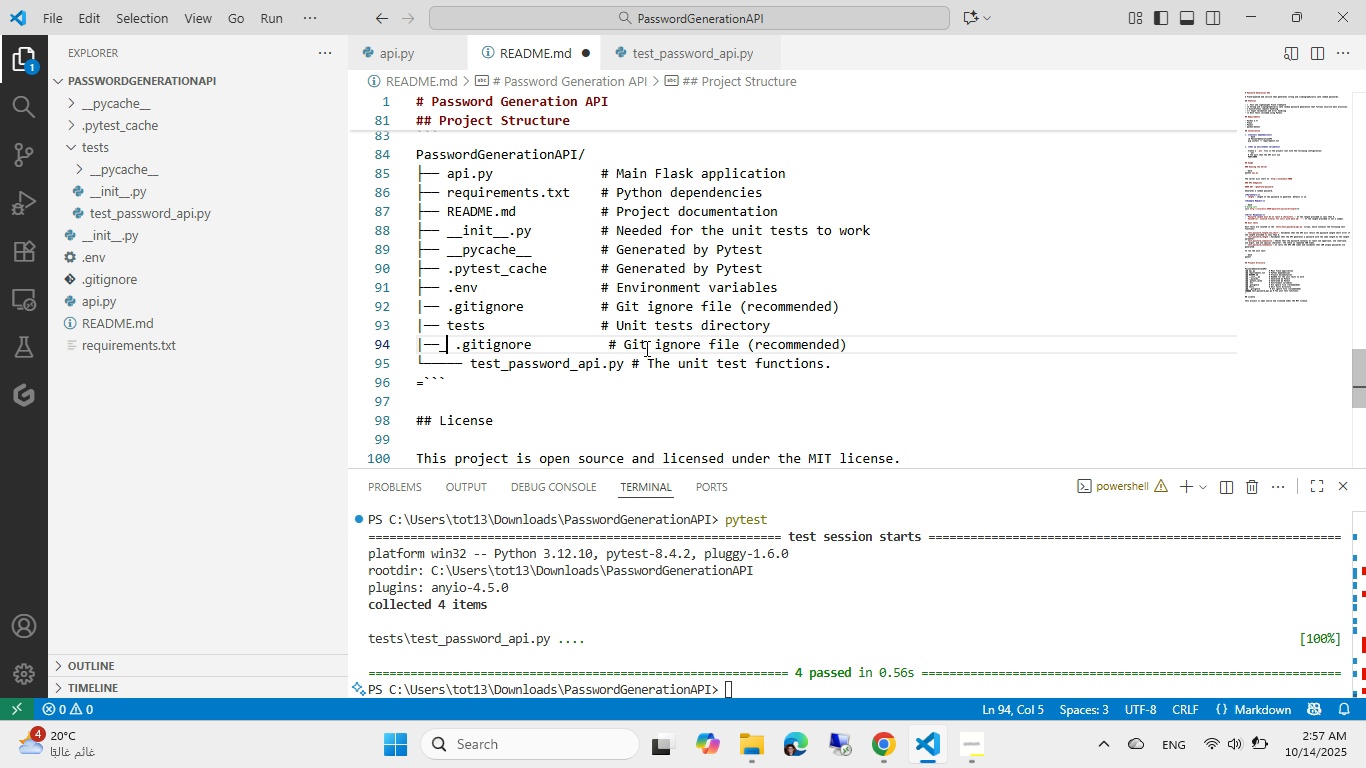 
key(Shift+Minus)
 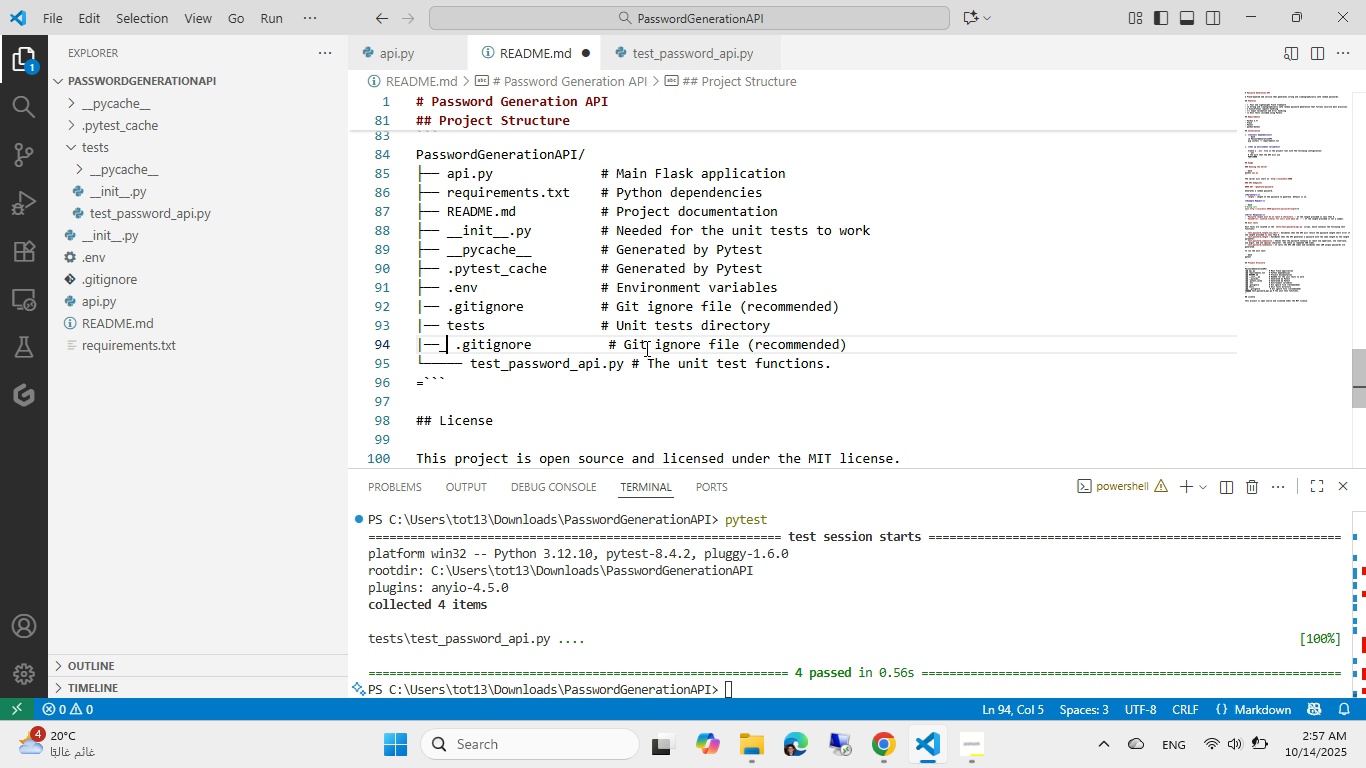 
key(Backspace)
 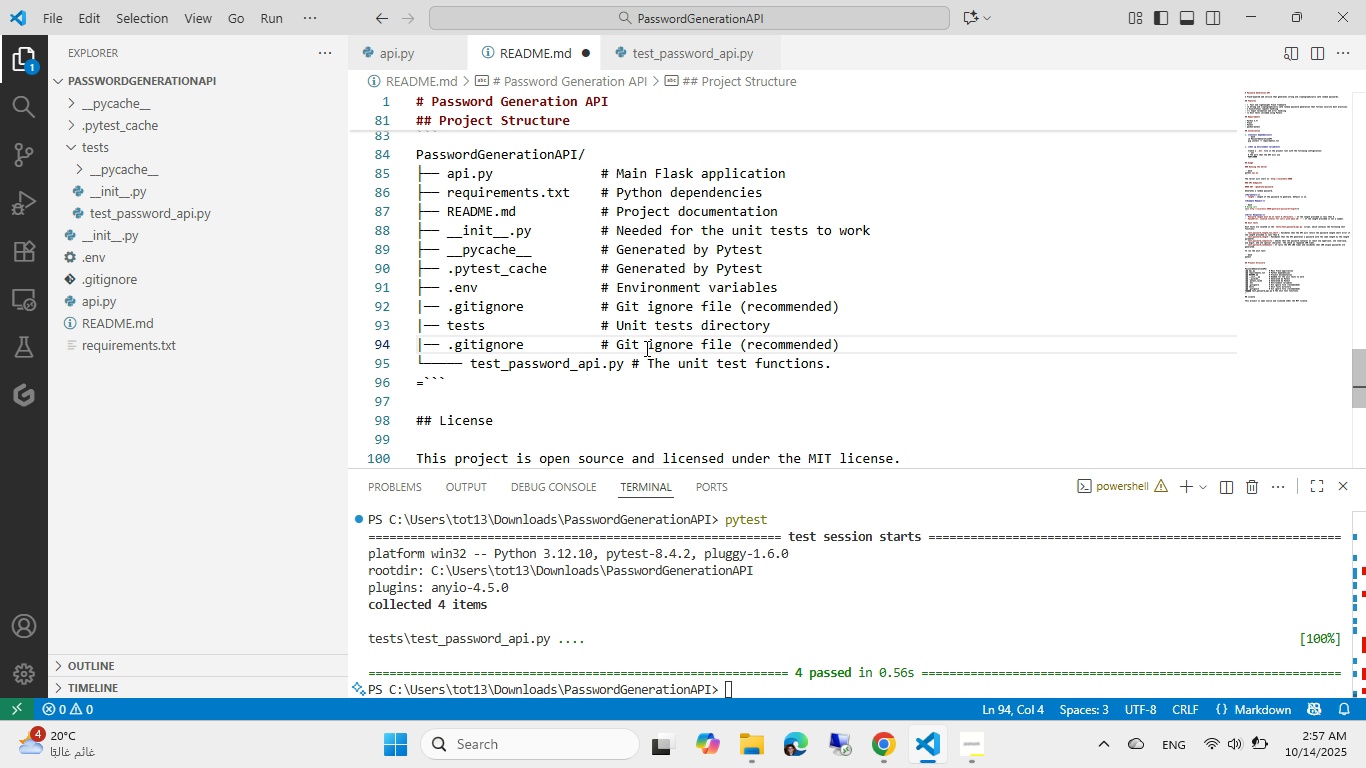 
key(Control+Shift+Minus)
 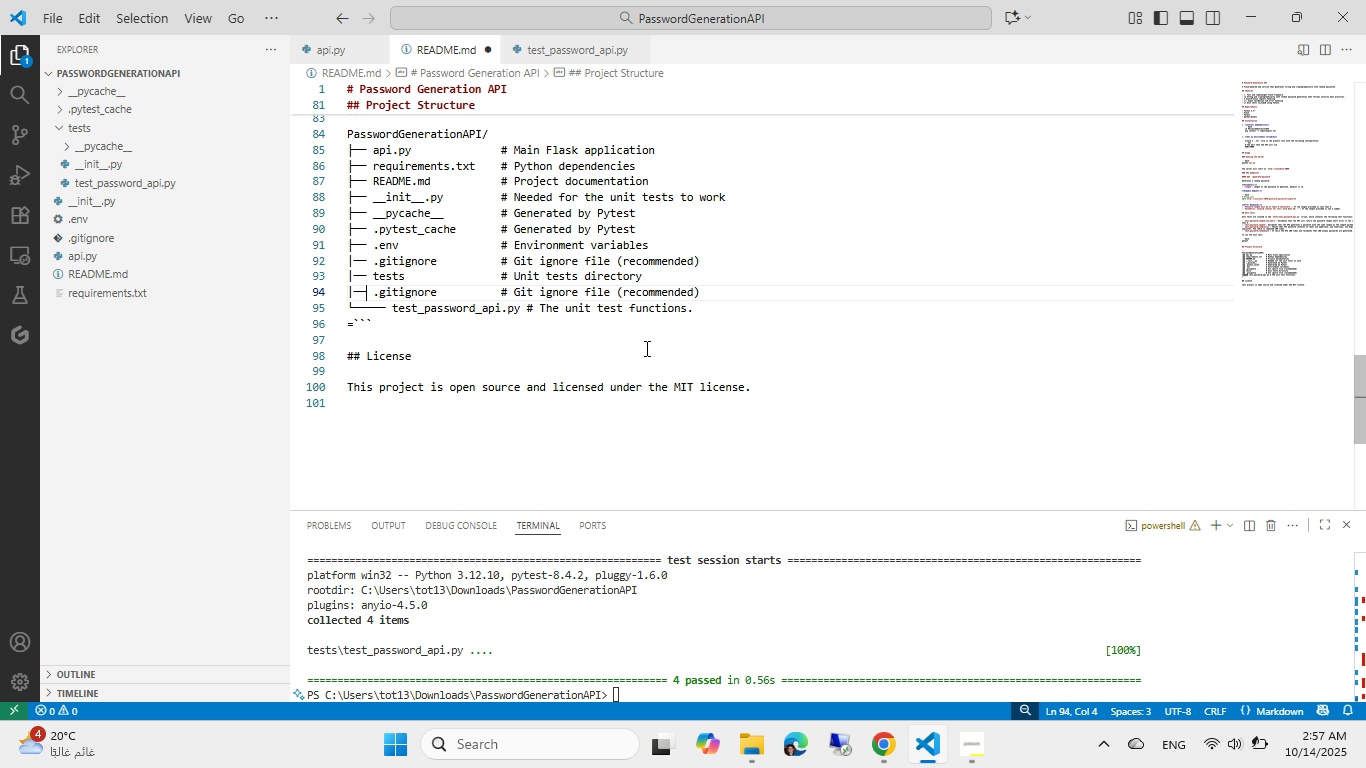 
key(Control+Shift+Minus)
 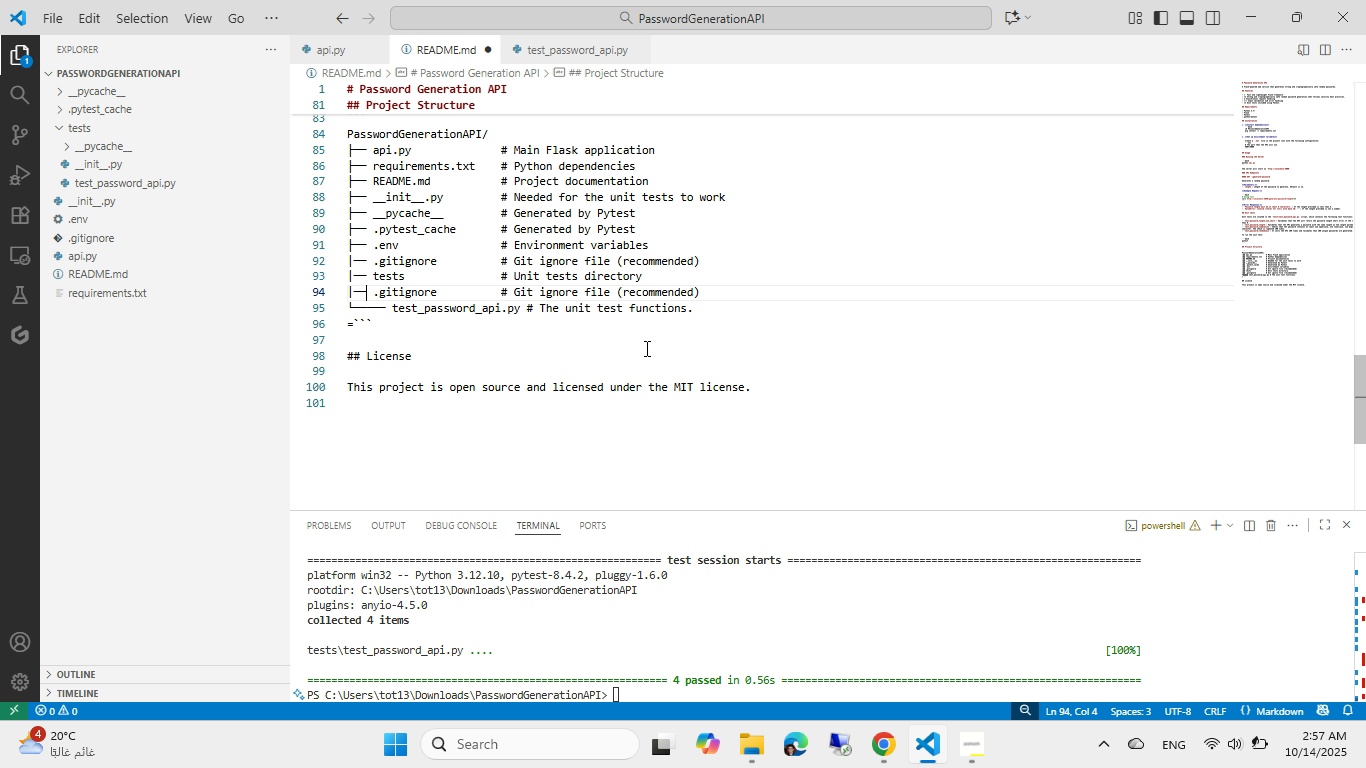 
key(Control+Shift+Minus)
 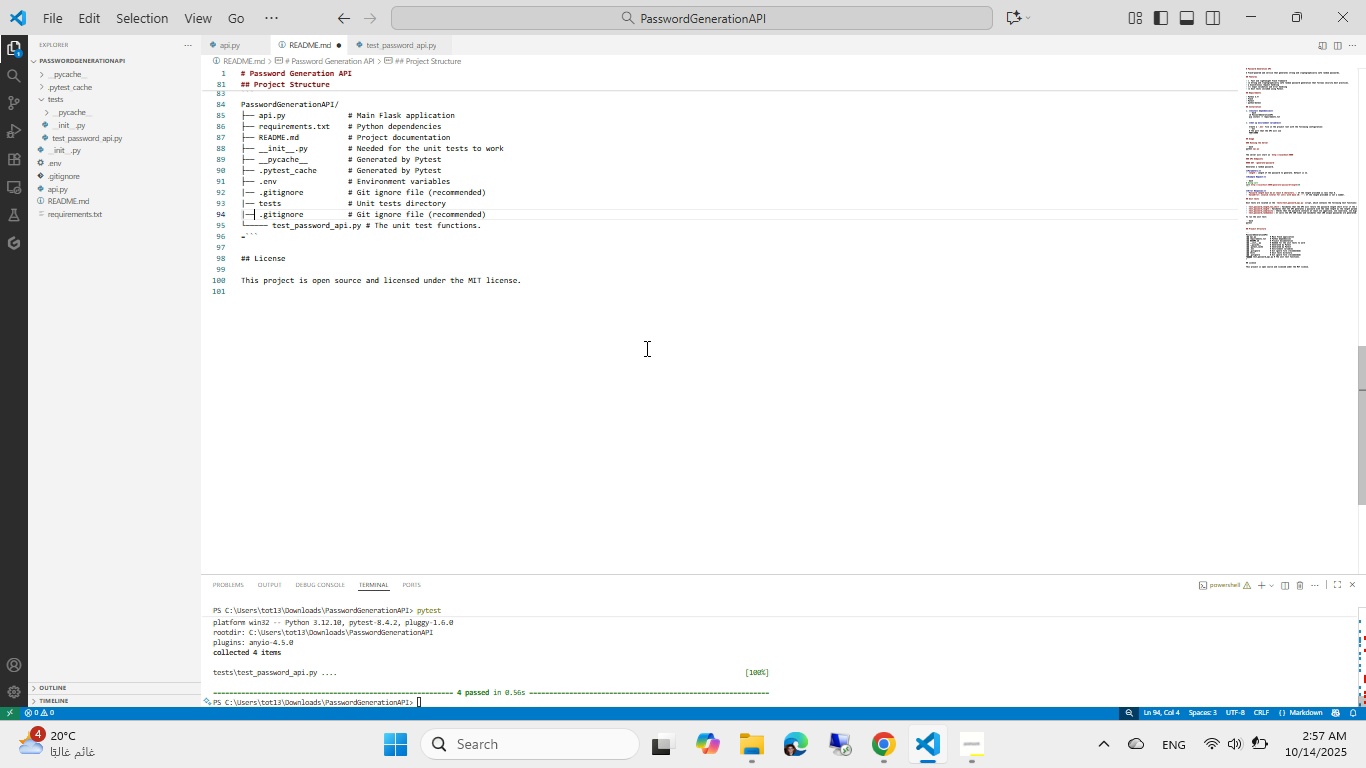 
key(Control+Shift+Equal)
 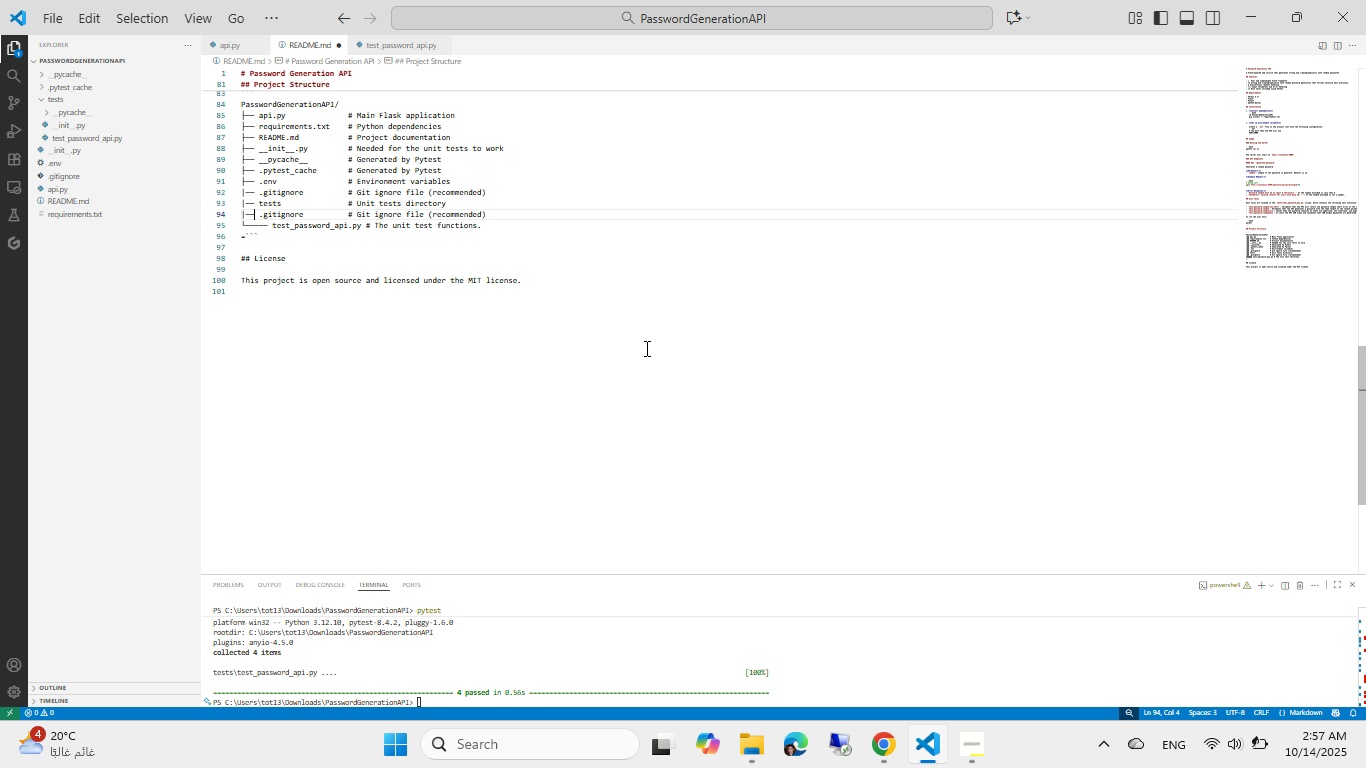 
key(Control+Shift+Equal)
 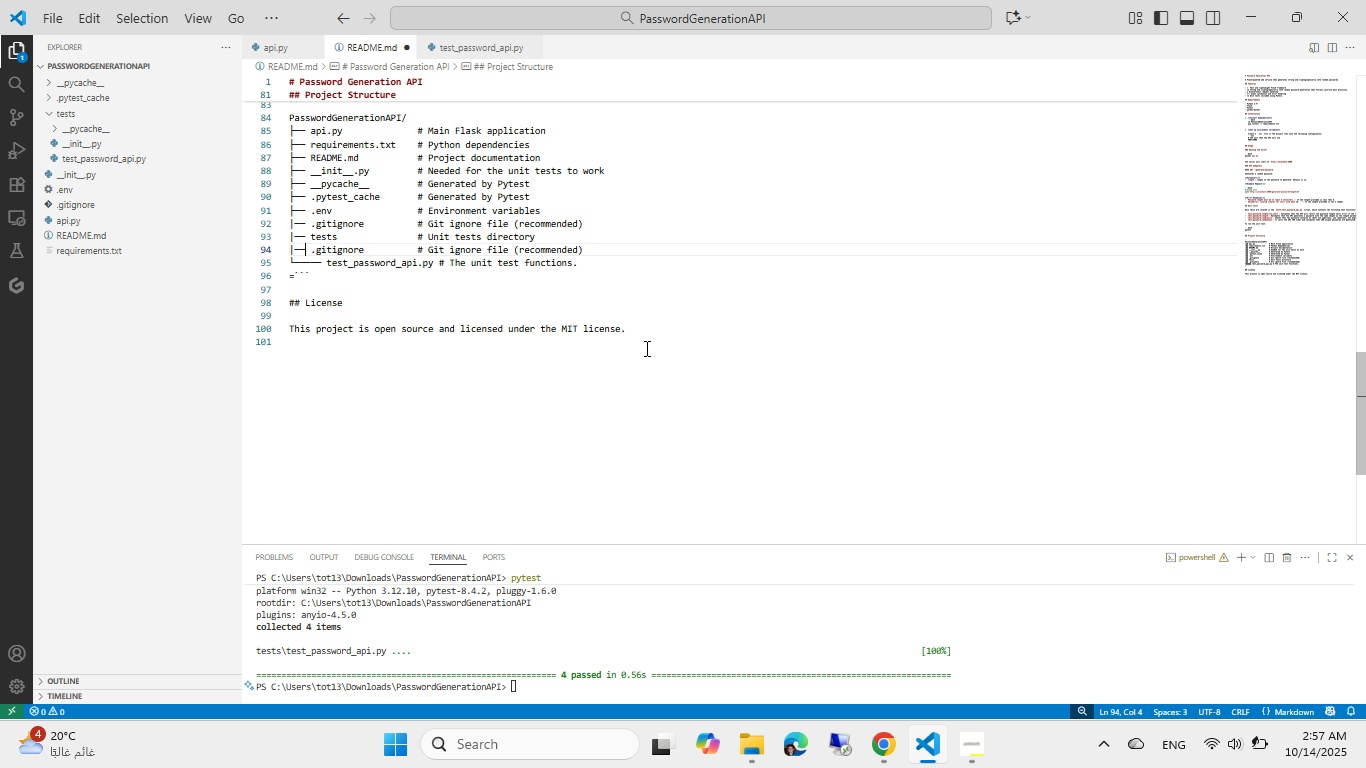 
key(Control+Shift+Equal)
 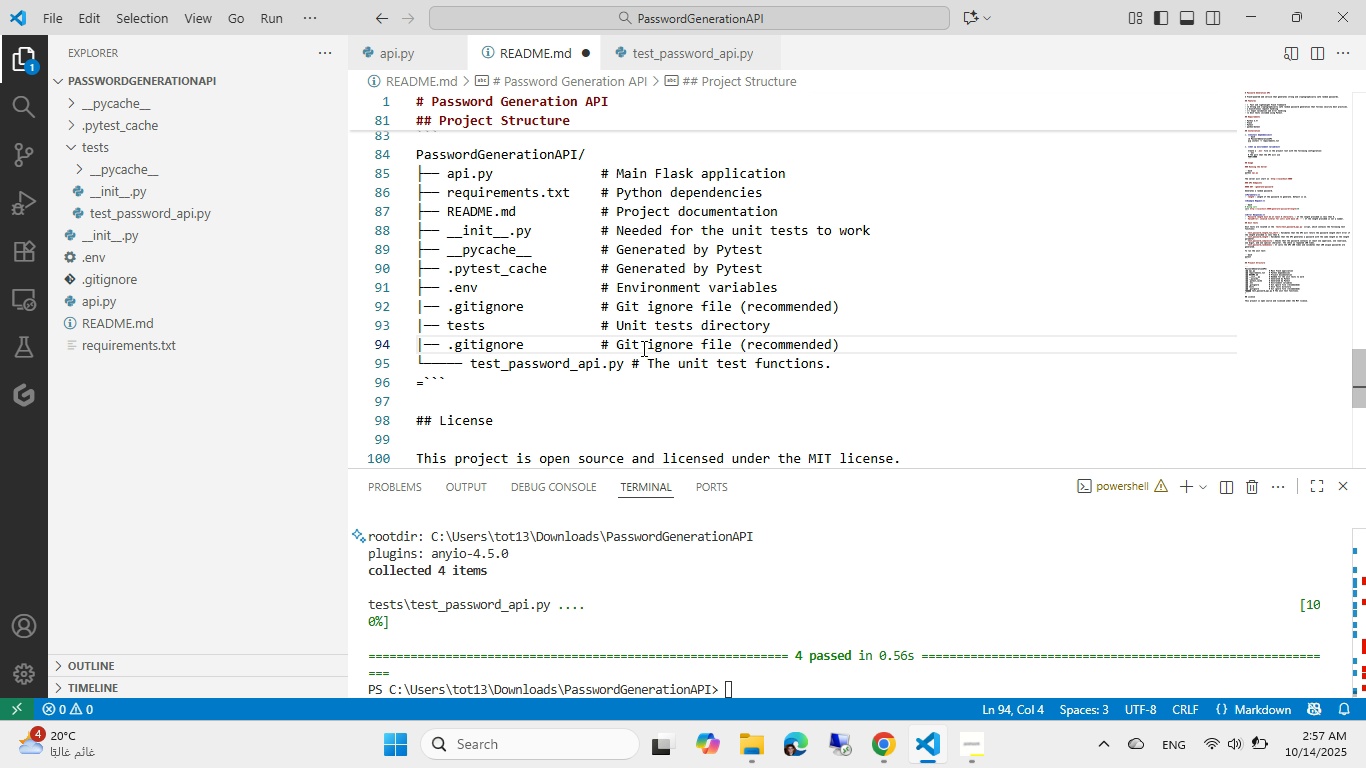 
left_click([465, 352])
 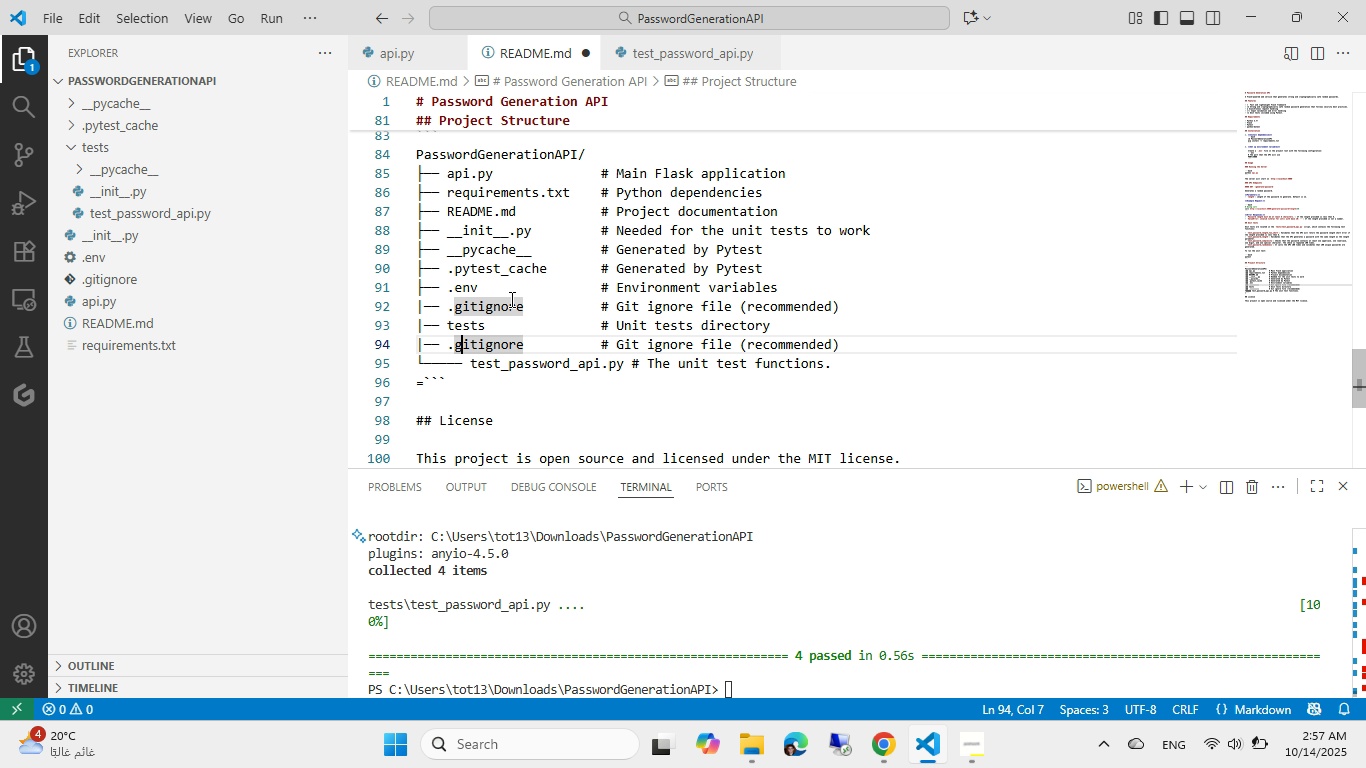 
key(Control+Shift+ArrowDown)
 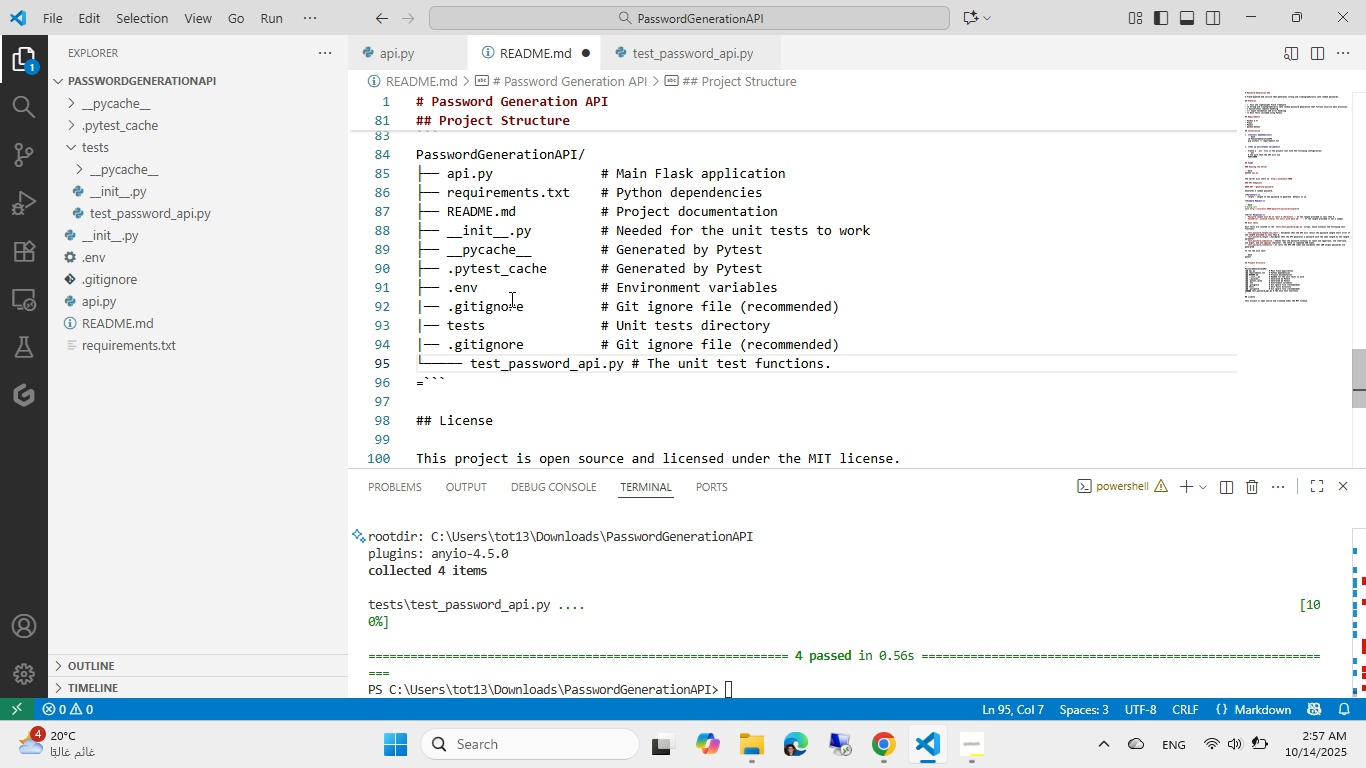 
key(Control+ControlLeft)
 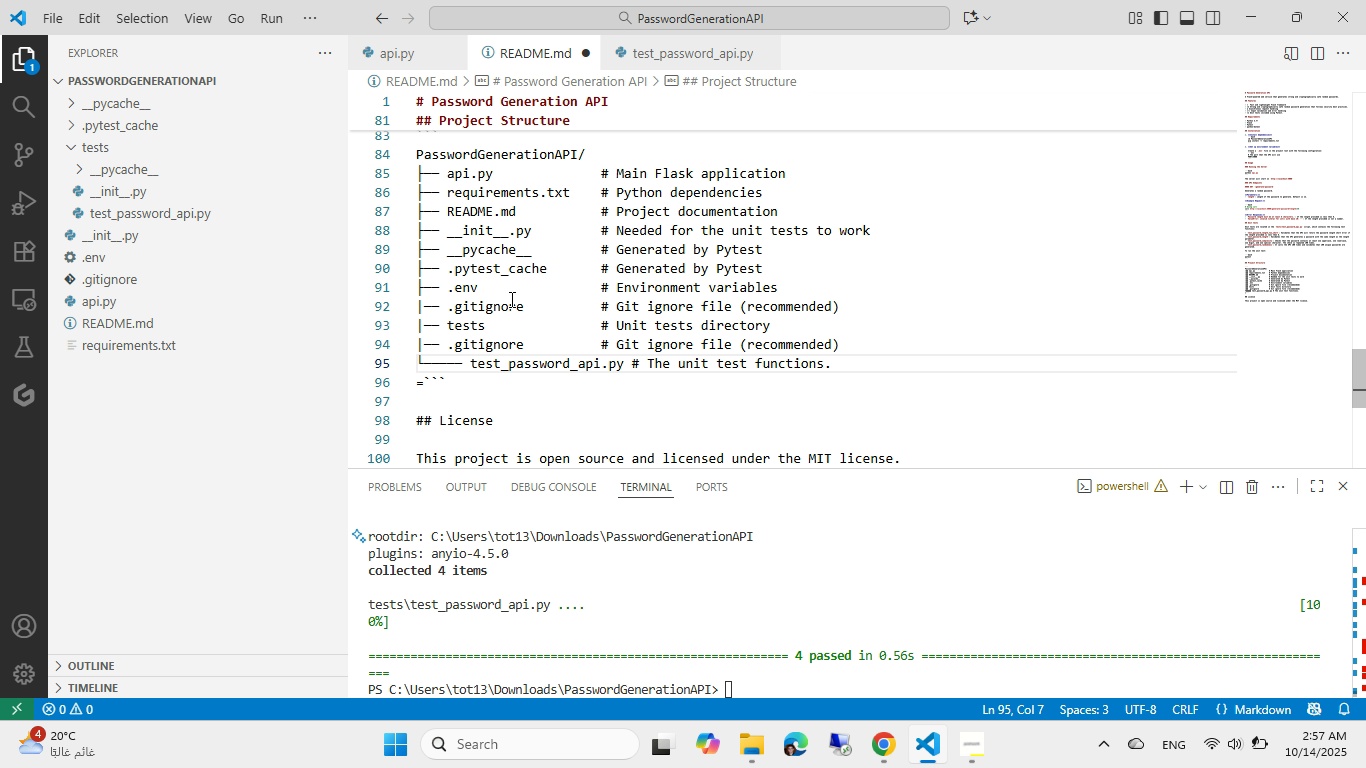 
key(Shift+ArrowLeft)
 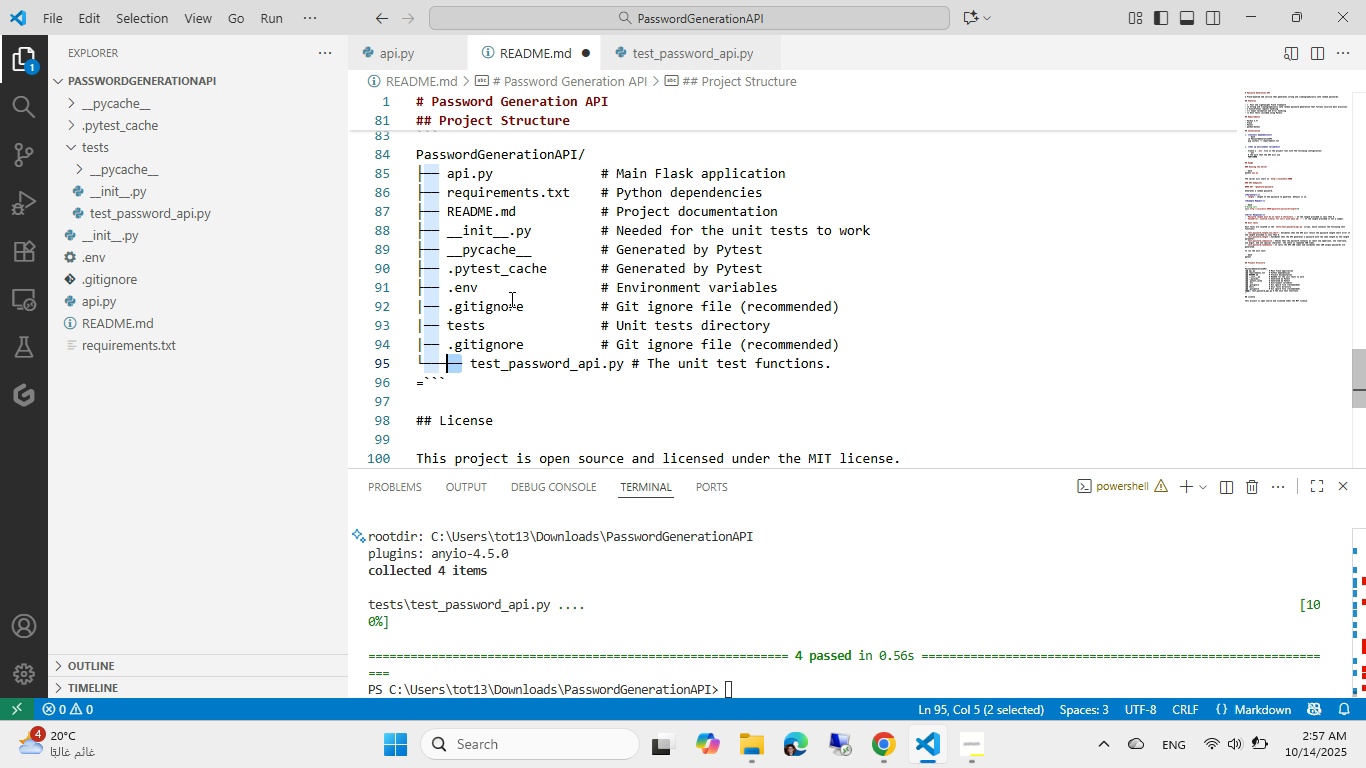 
key(Shift+ArrowLeft)
 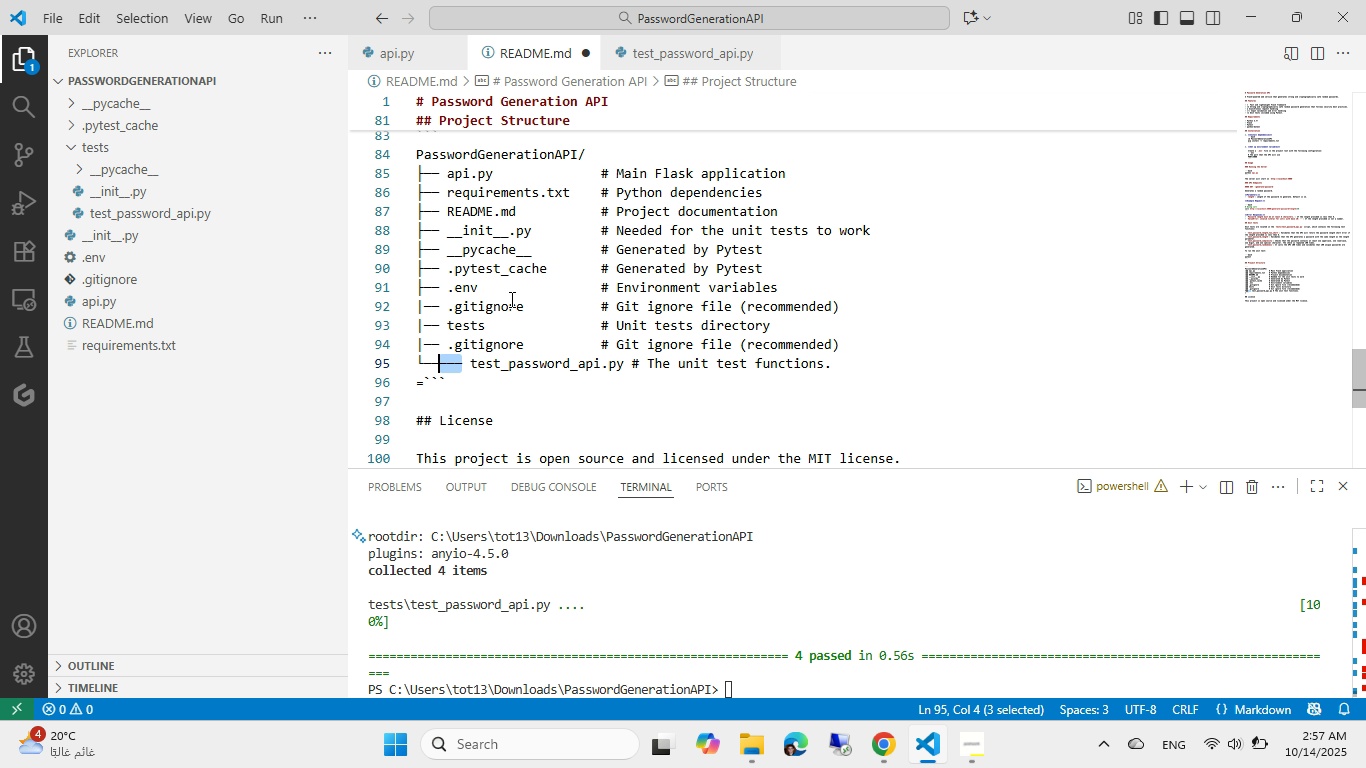 
key(Shift+ArrowLeft)
 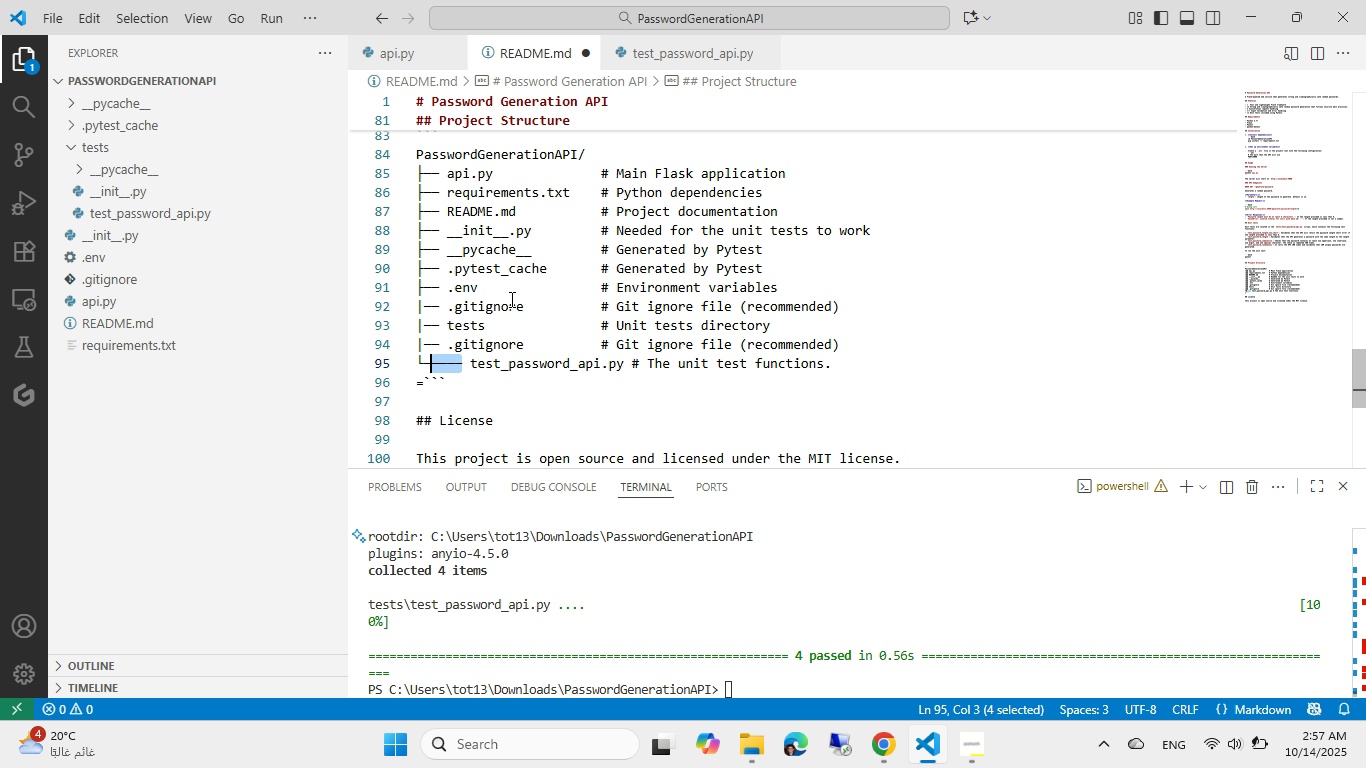 
key(Shift+ArrowLeft)
 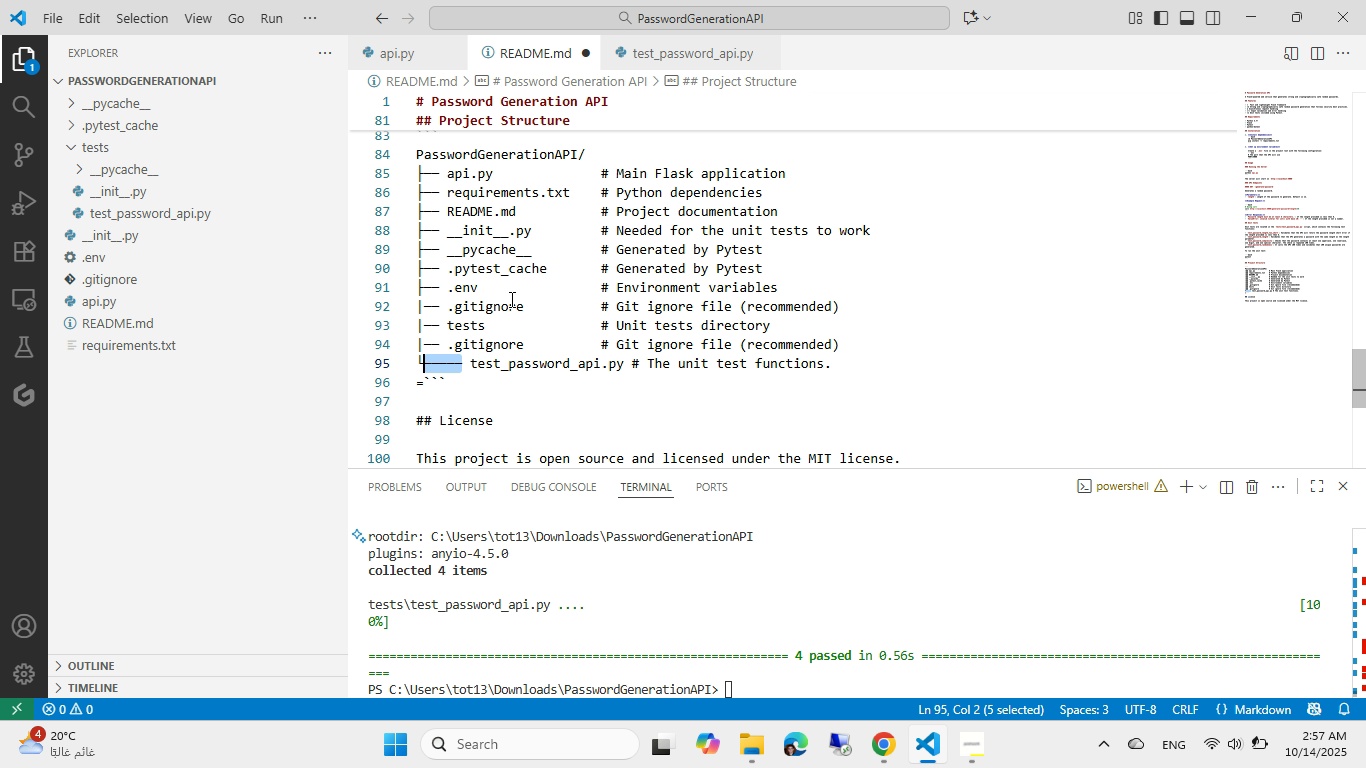 
key(Shift+ArrowLeft)
 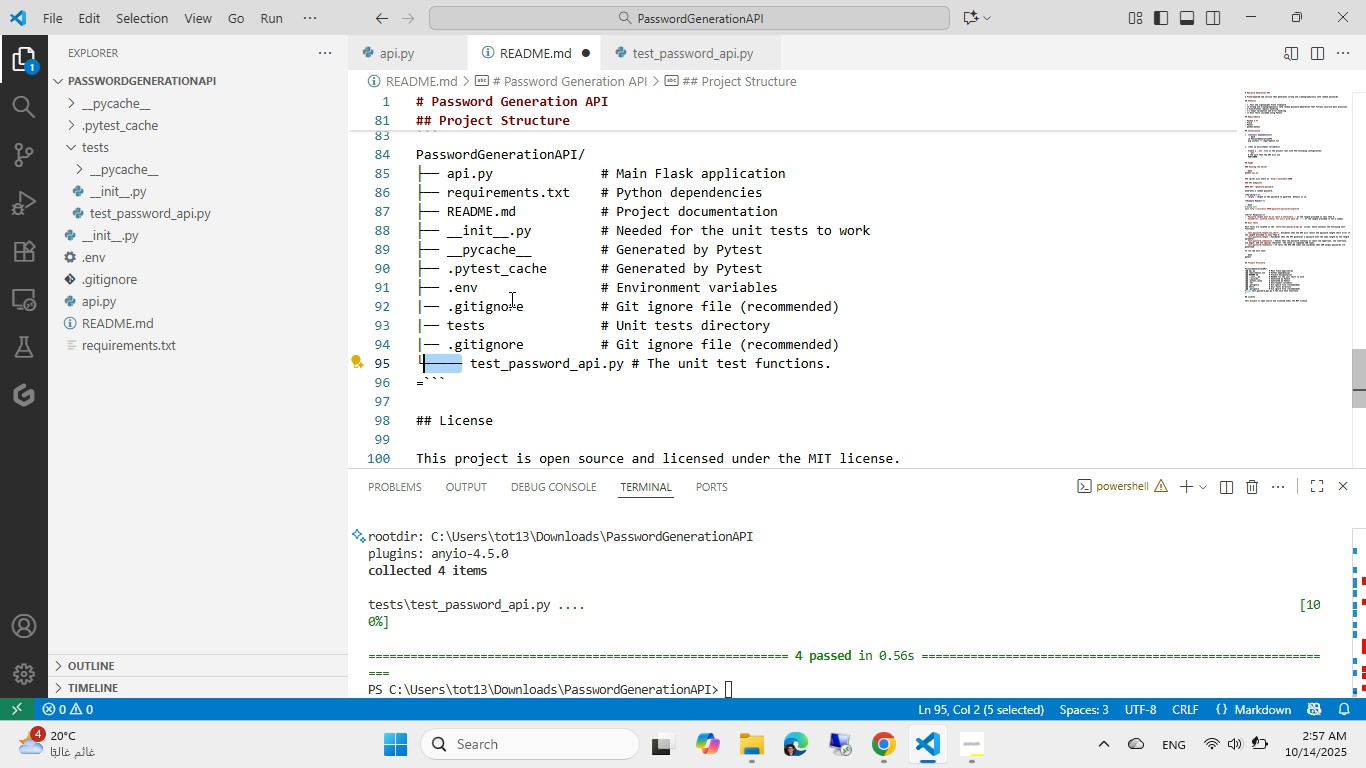 
key(Control+Shift+C)
 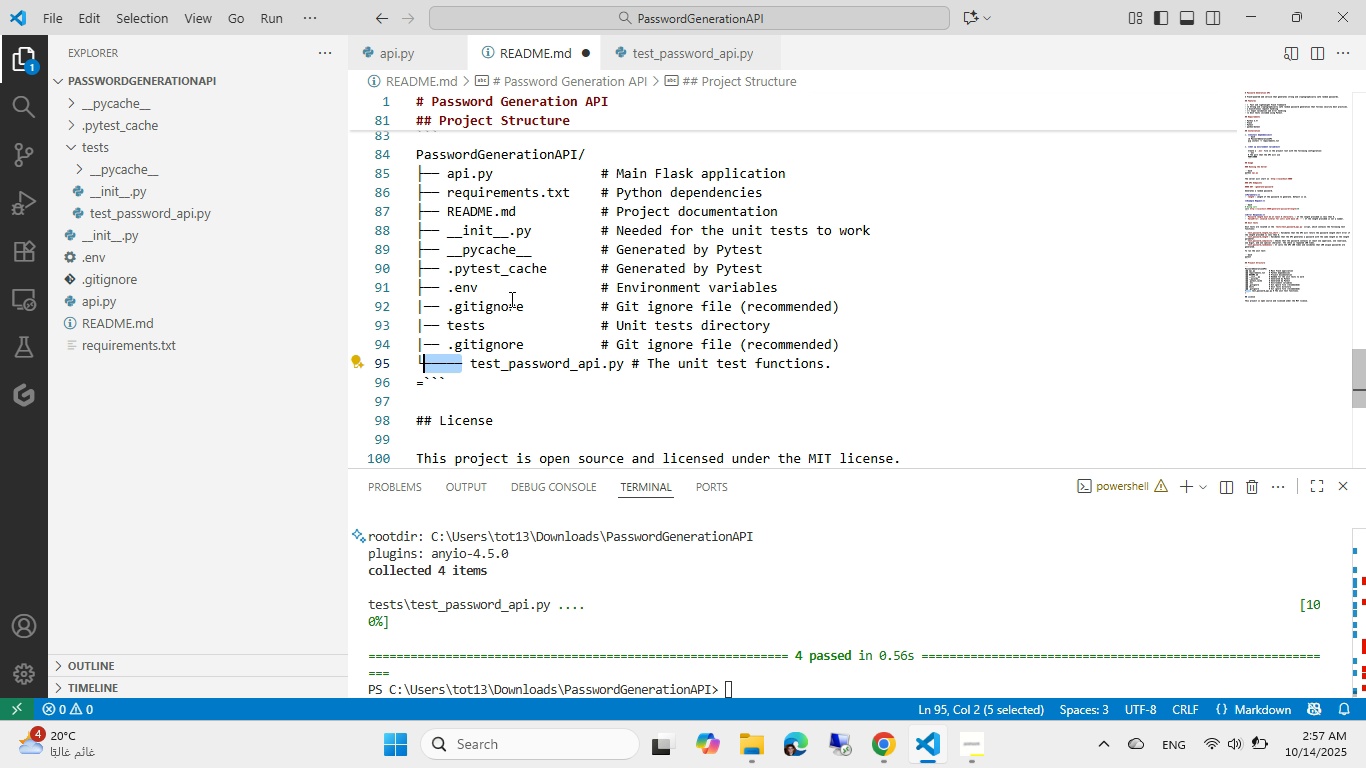 
key(Control+Shift+ControlLeft)
 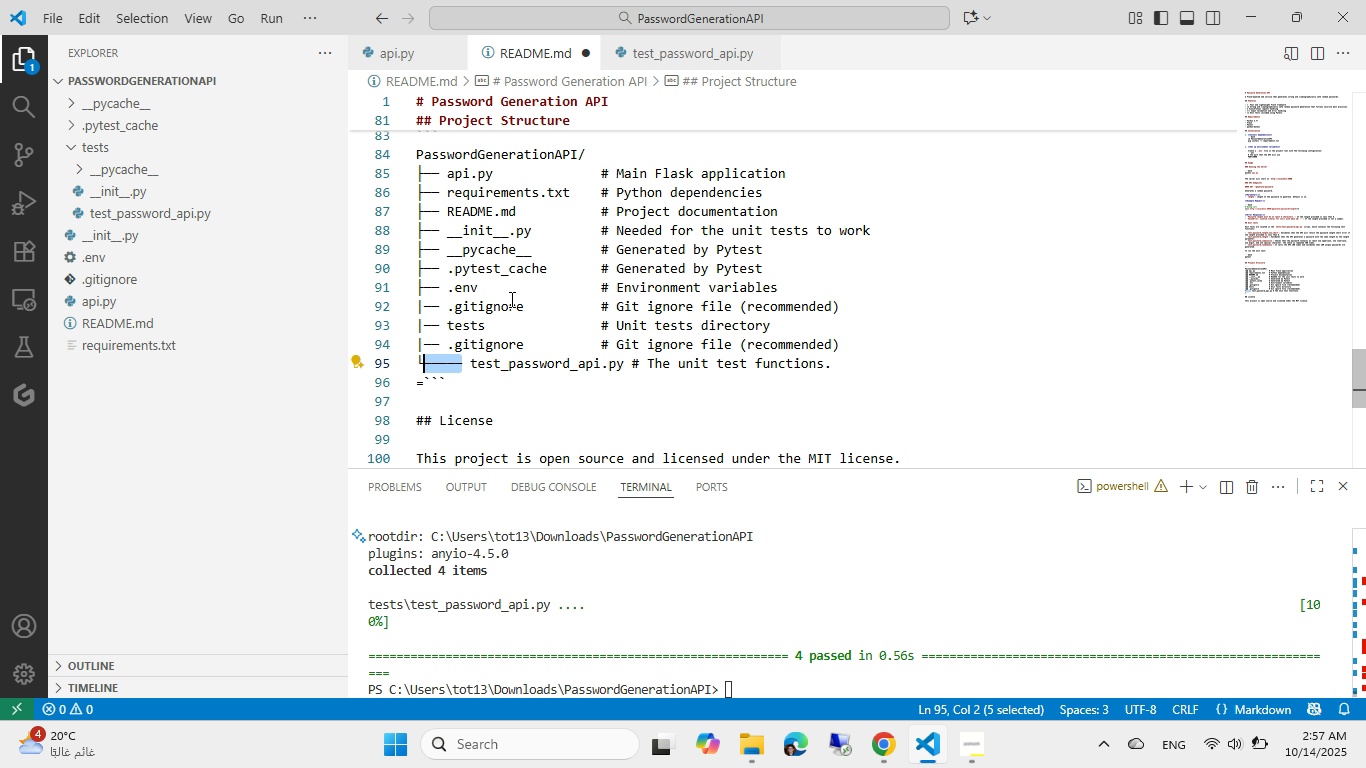 
key(Control+Shift+C)
 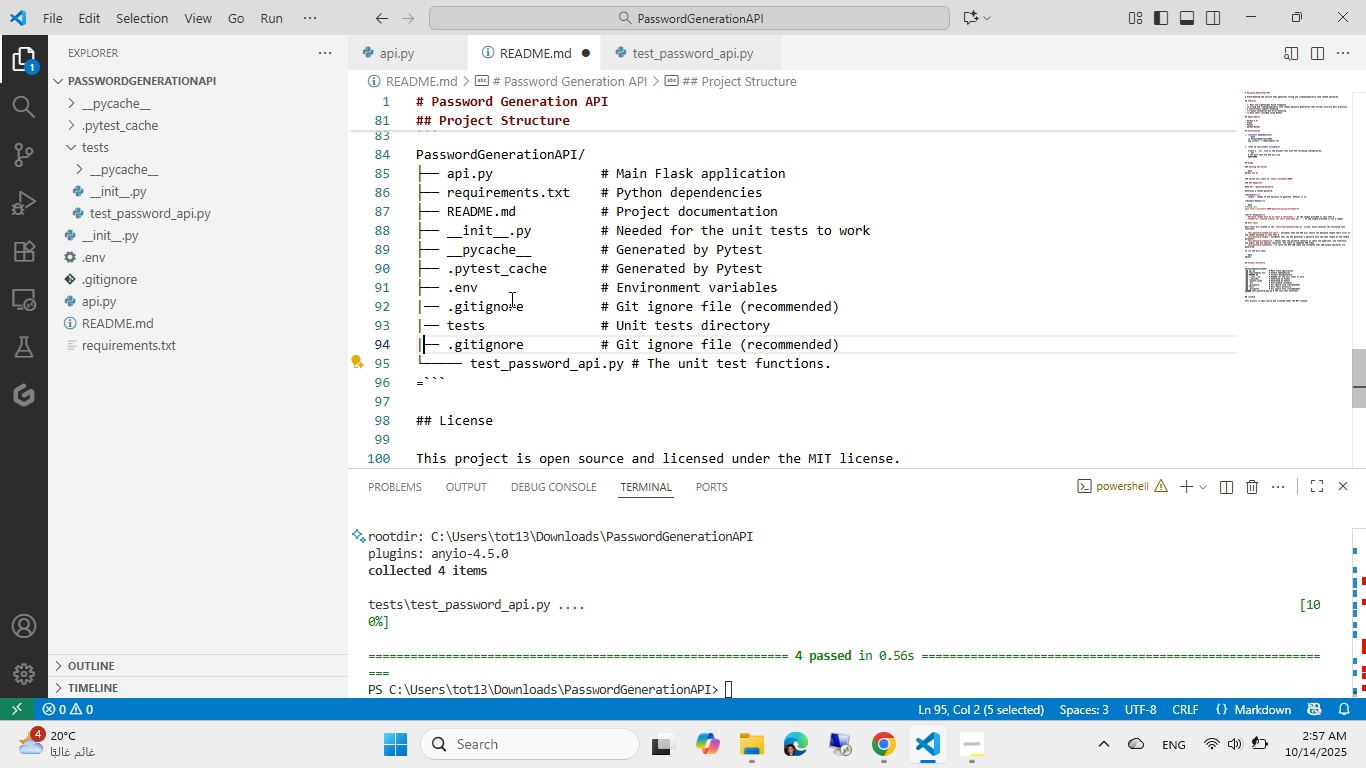 
key(Shift+ArrowUp)
 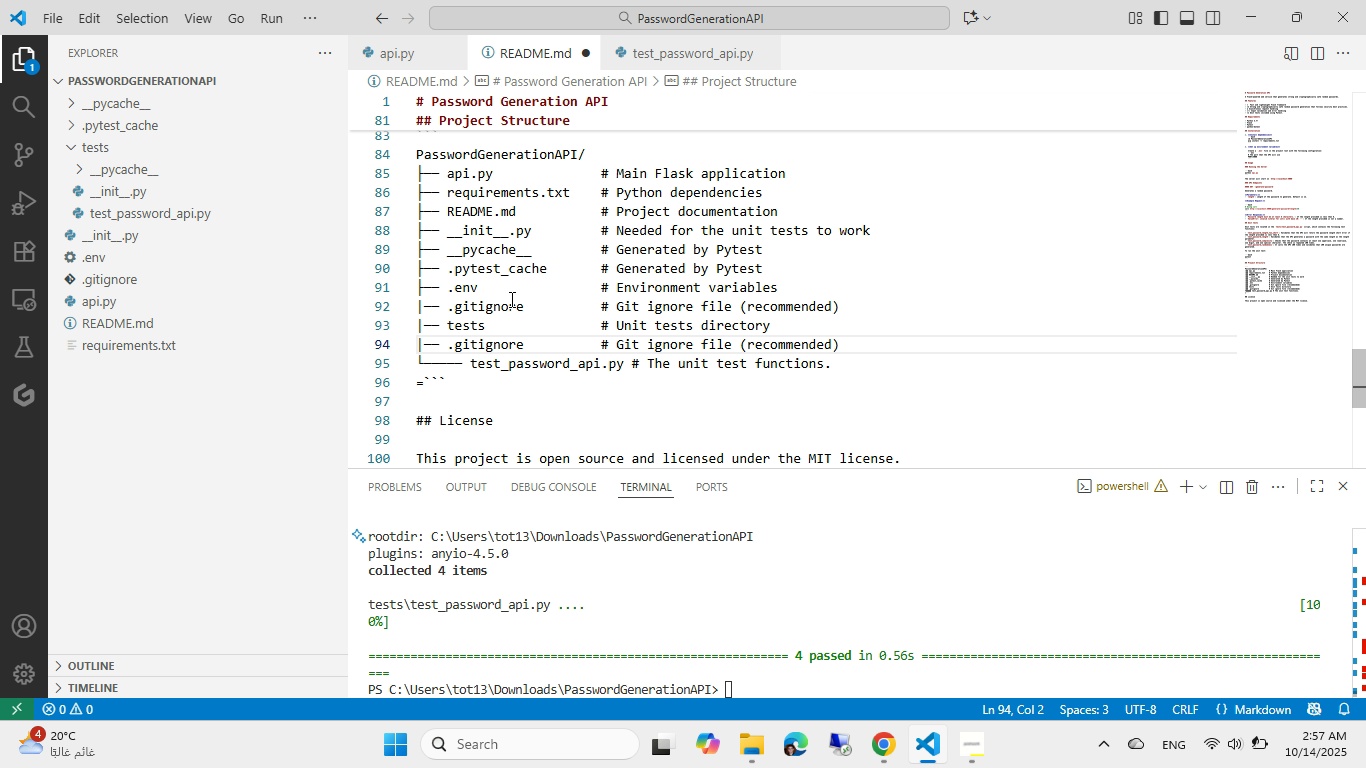 
key(Shift+ArrowRight)
 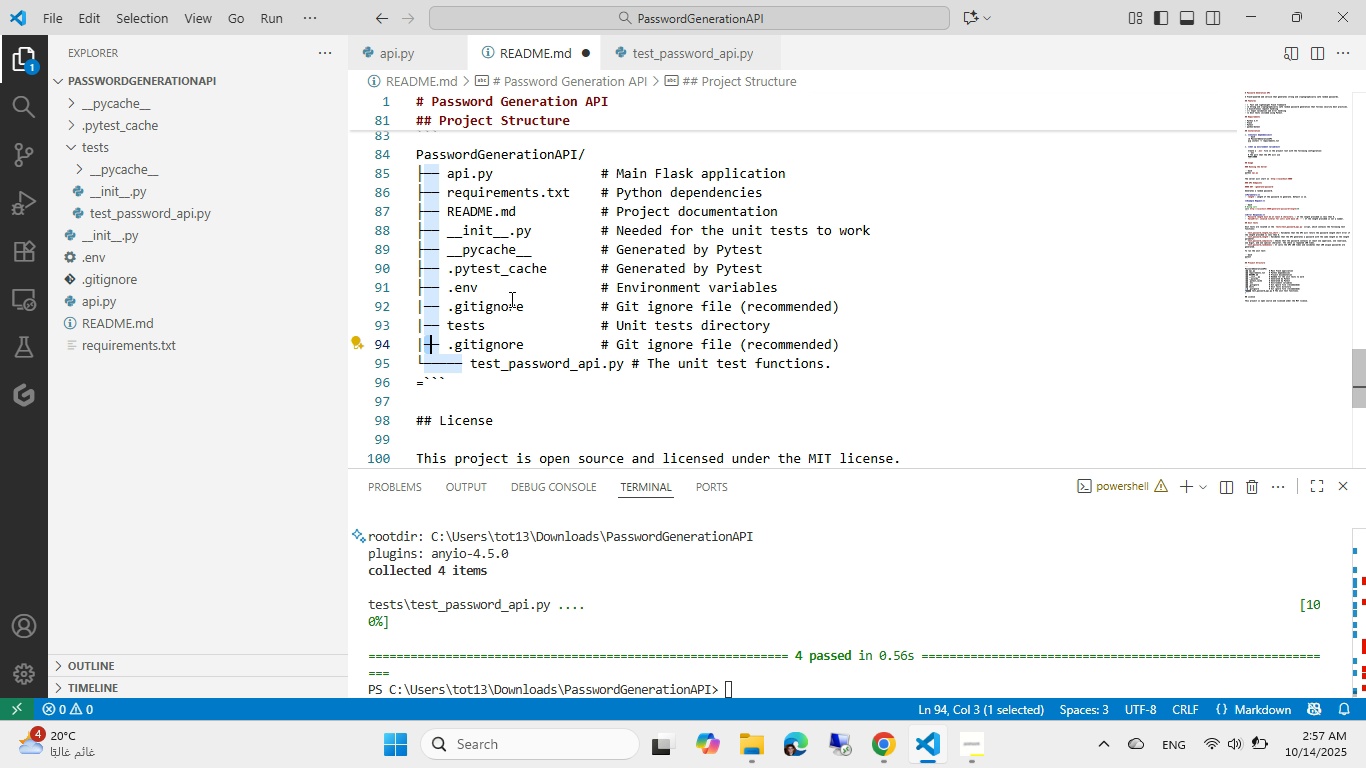 
key(Shift+ArrowRight)
 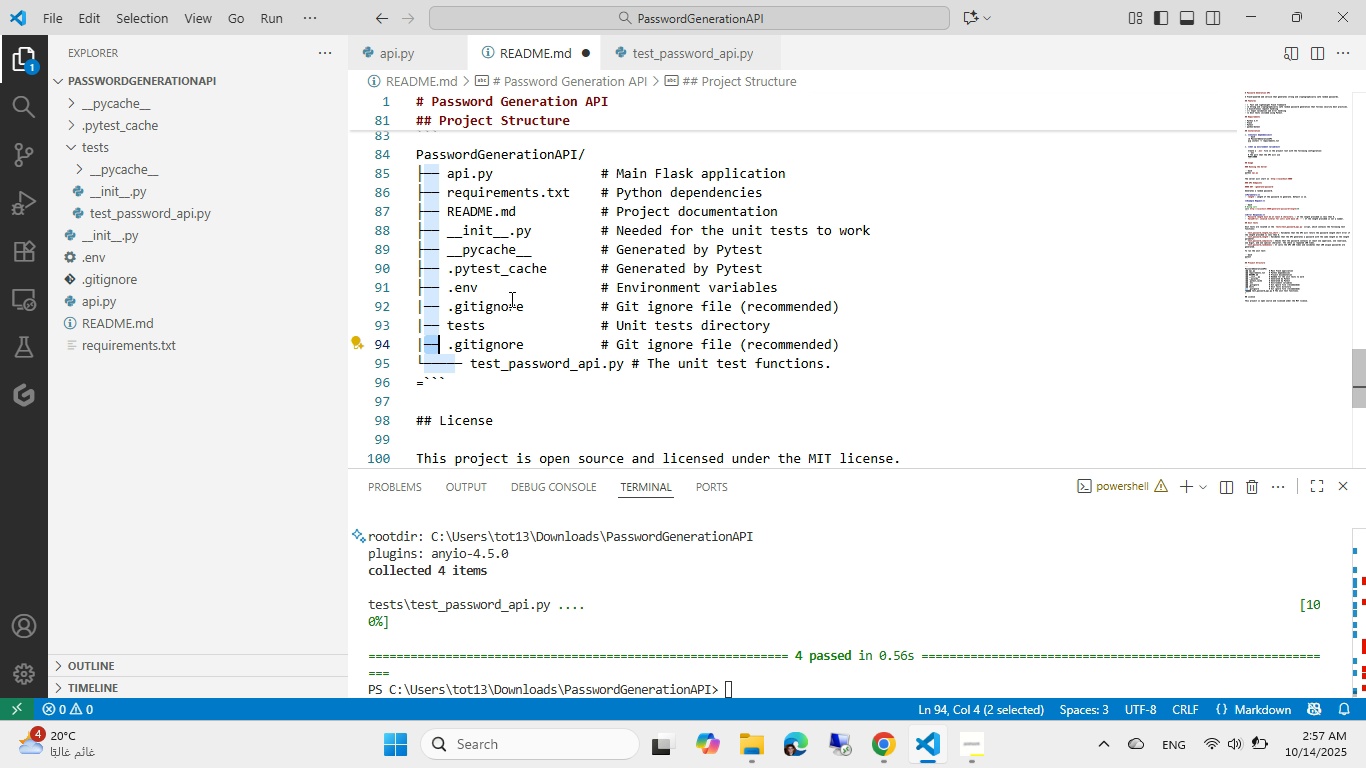 
key(Control+Shift+ControlLeft)
 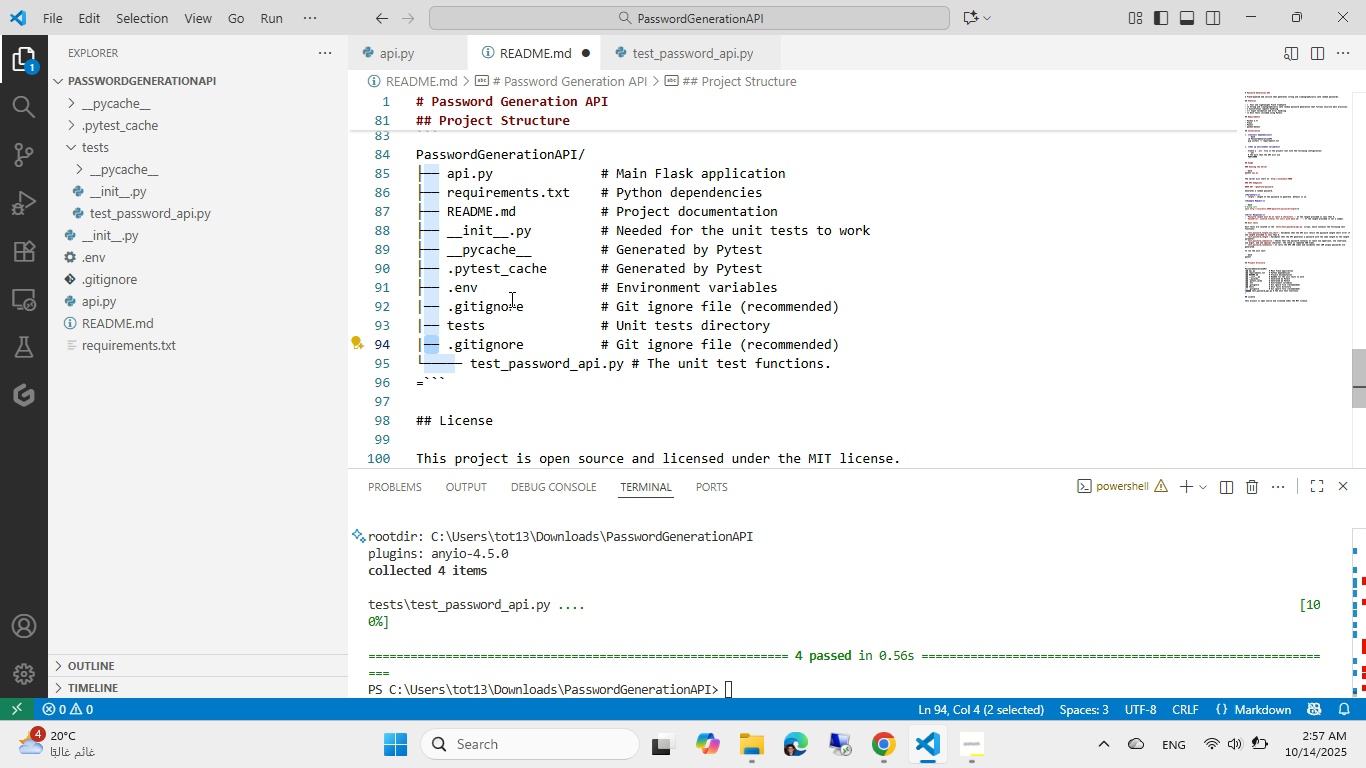 
key(Control+Shift+V)
 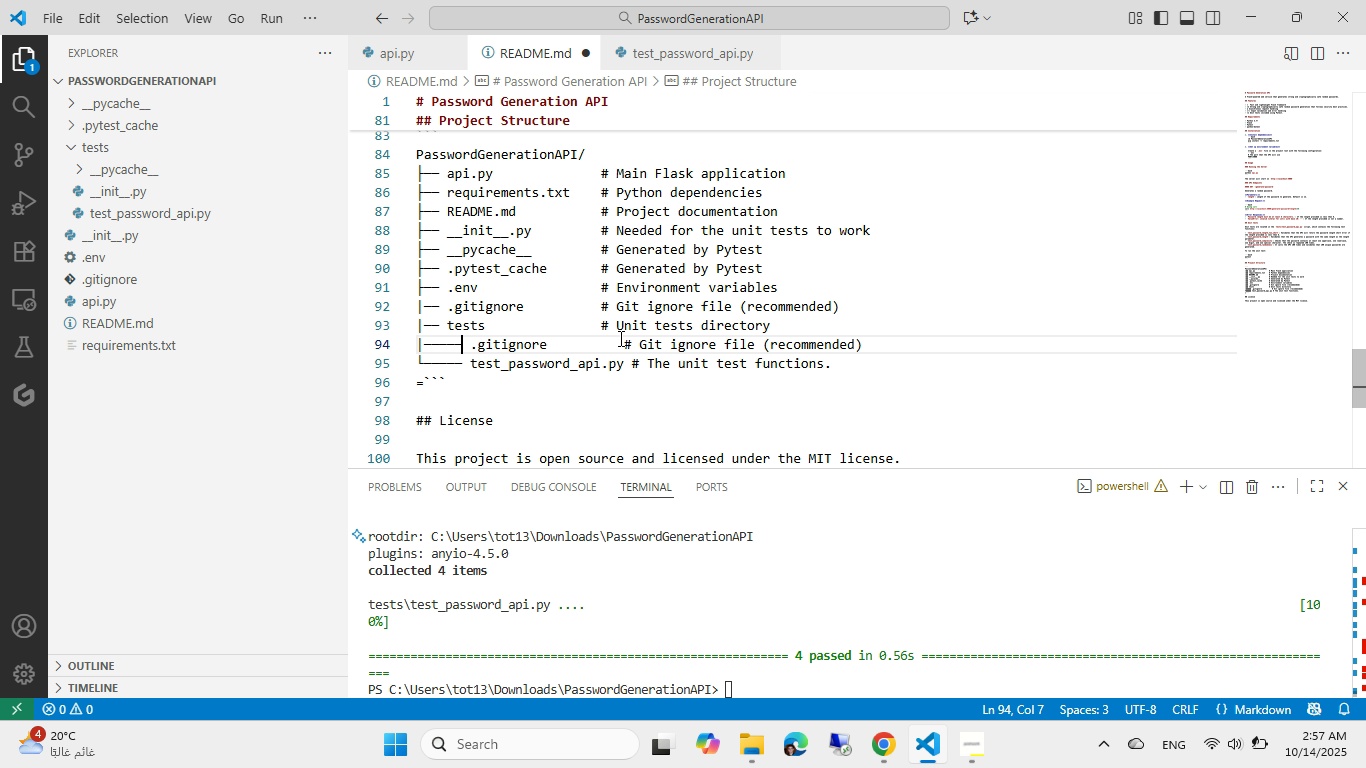 
left_click([621, 338])
 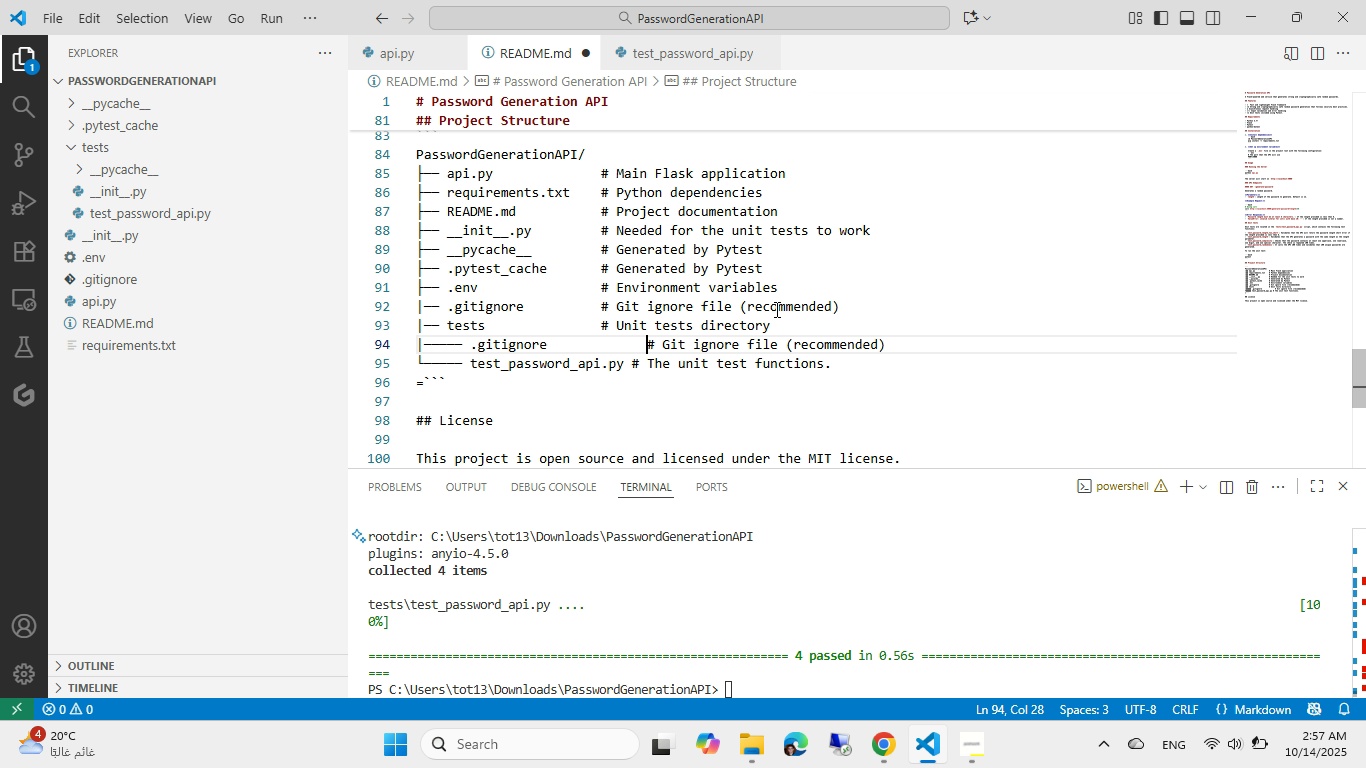 
key(Tab)
 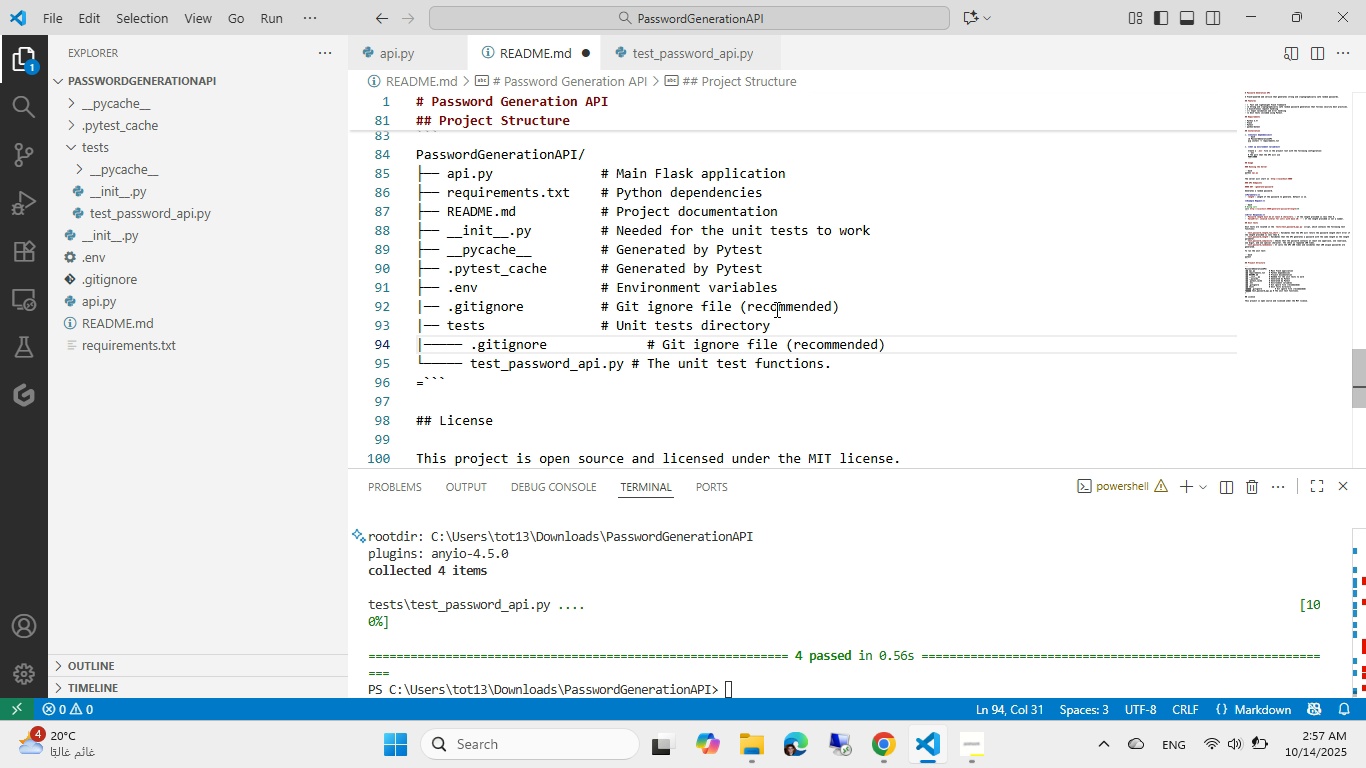 
key(Backspace)
 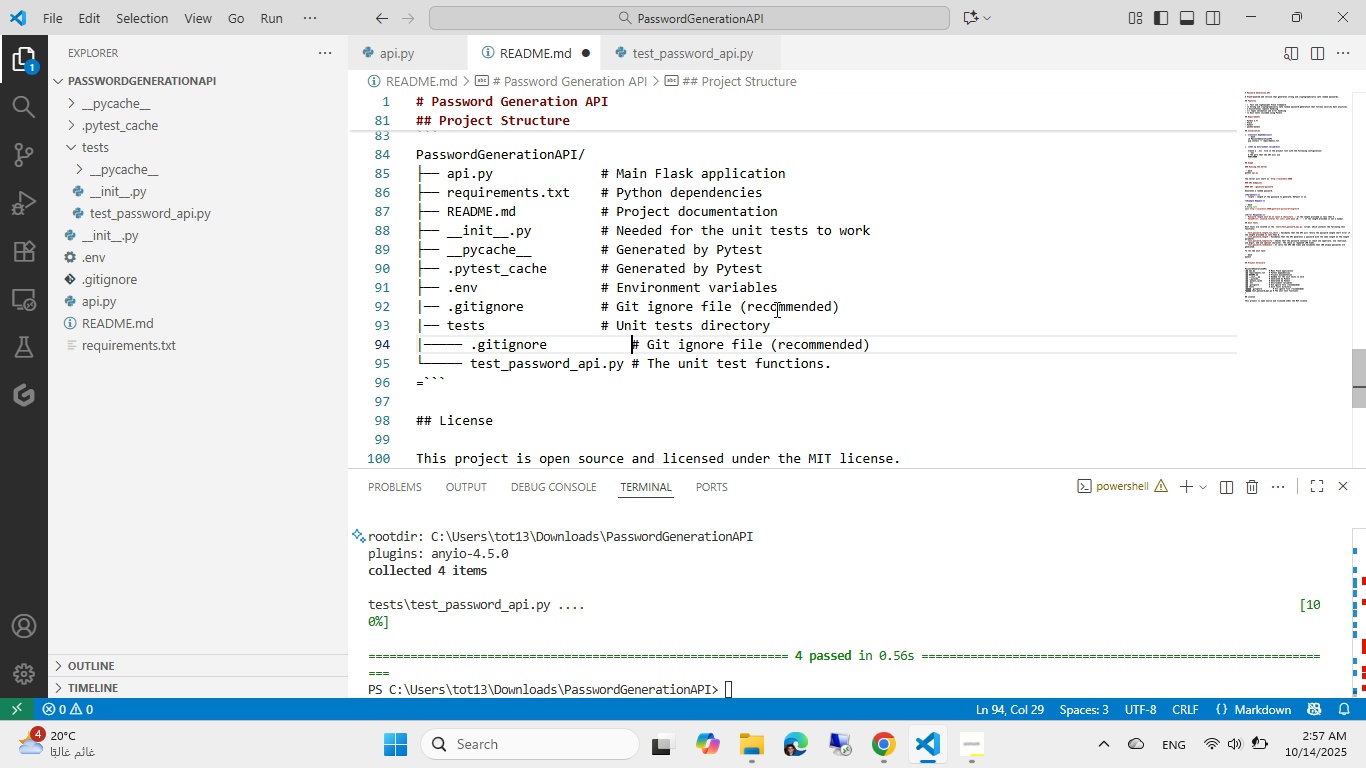 
key(Backspace)
 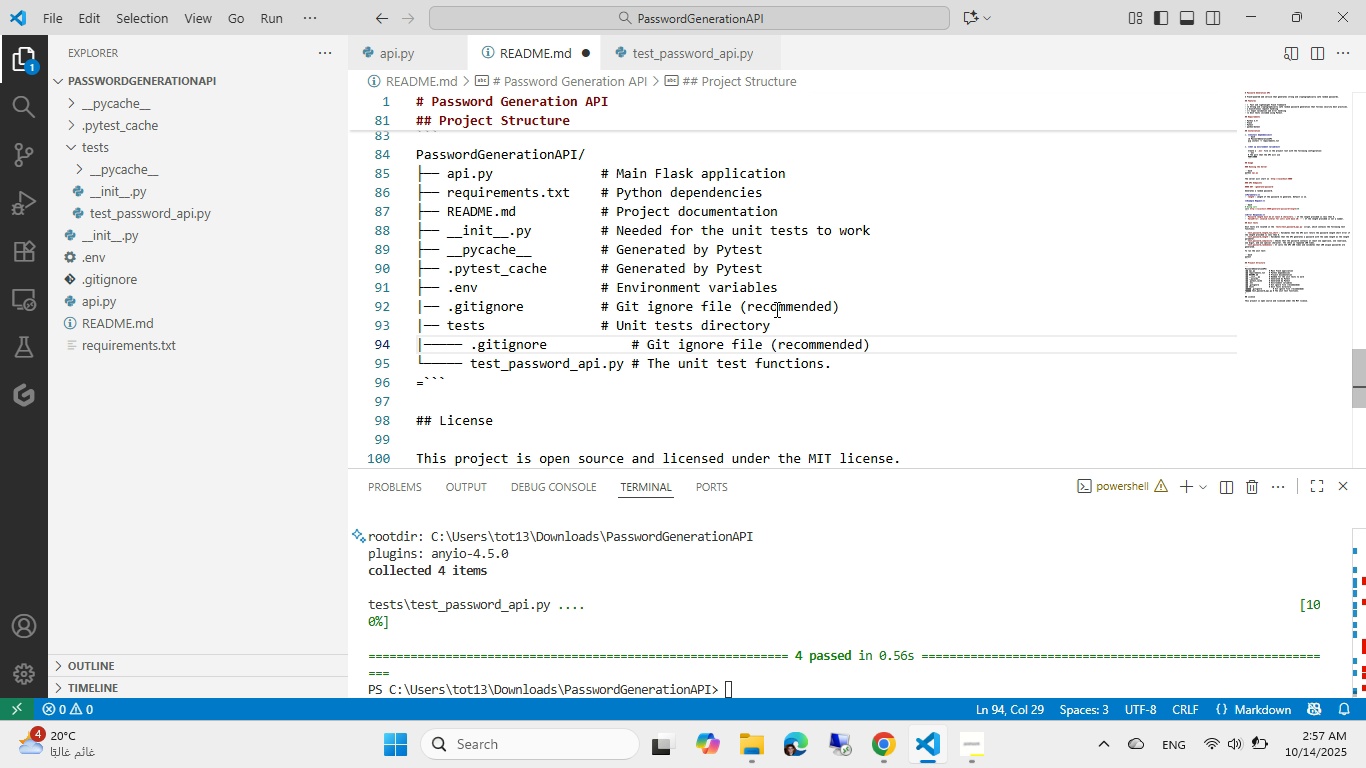 
key(End)
 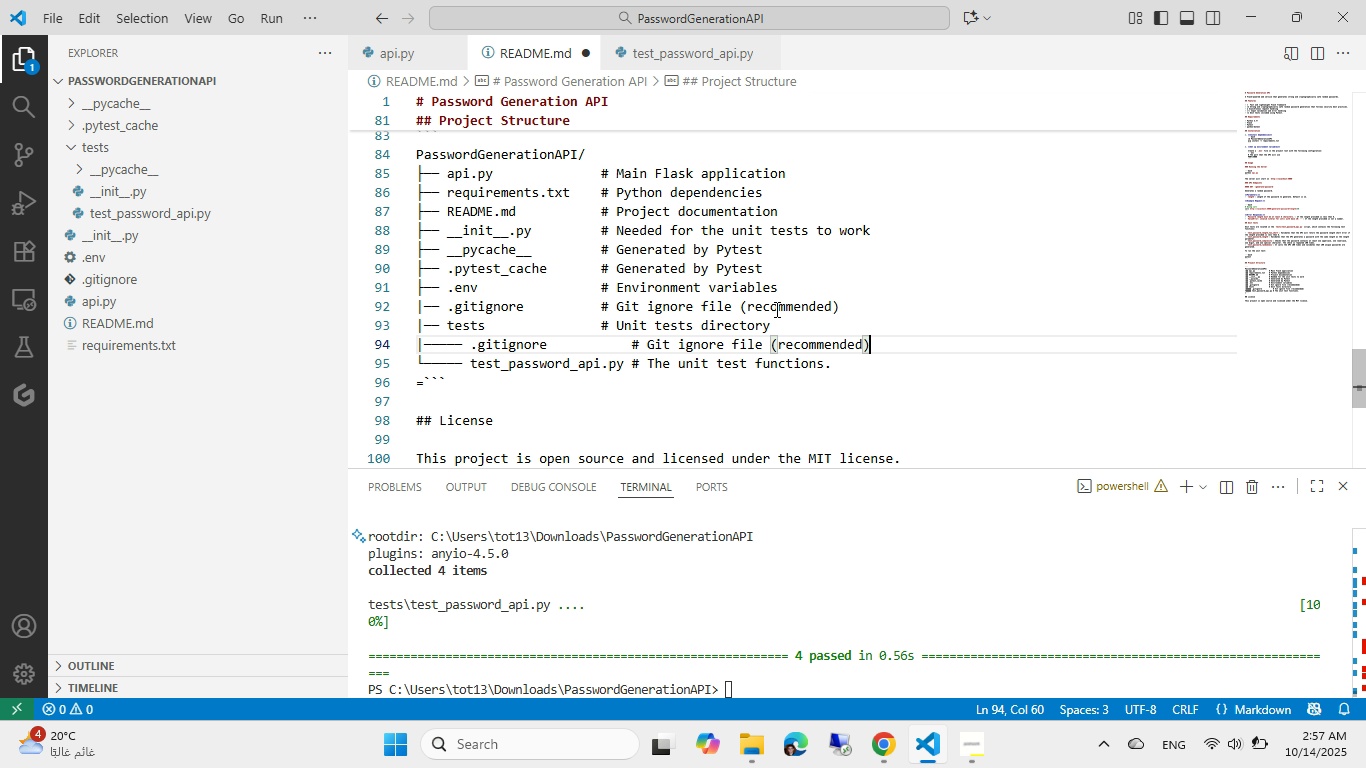 
key(ArrowLeft)
 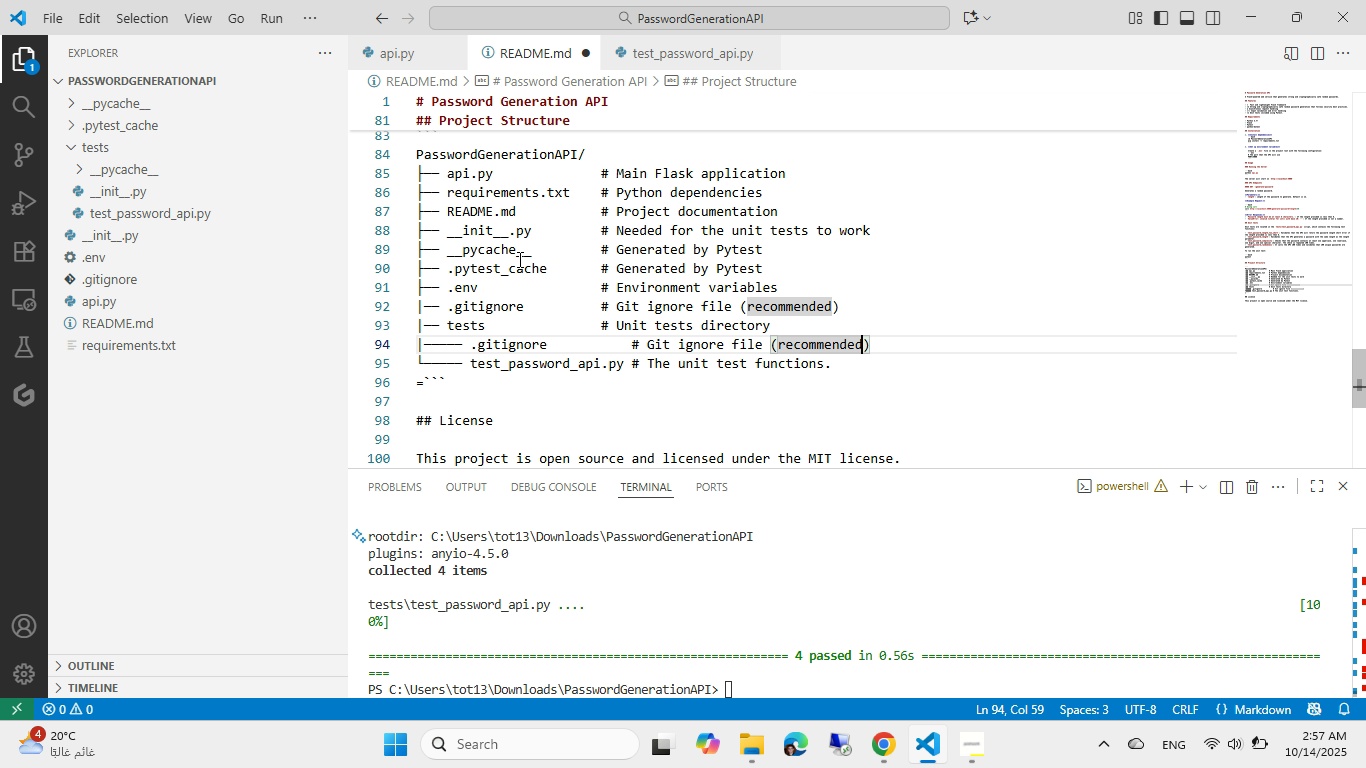 
double_click([514, 255])
 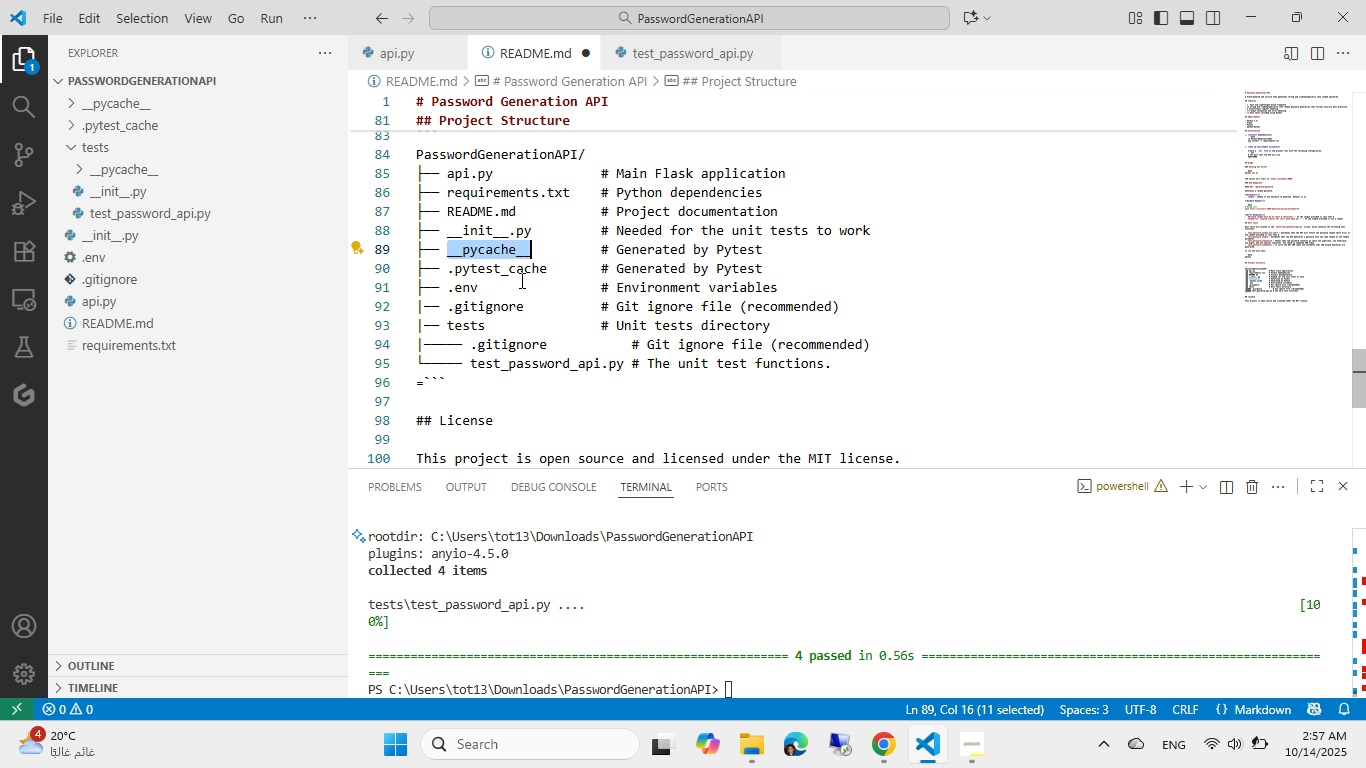 
key(Control+ControlLeft)
 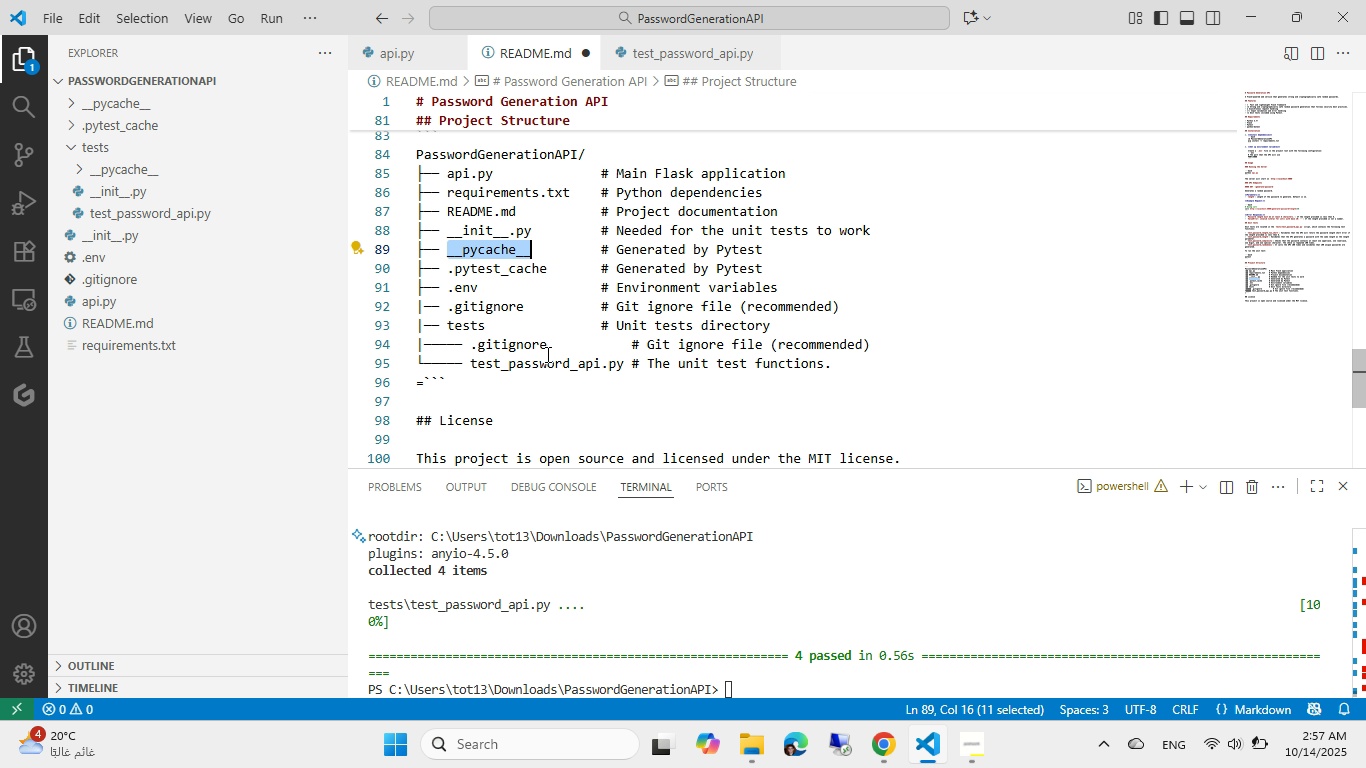 
key(Control+C)
 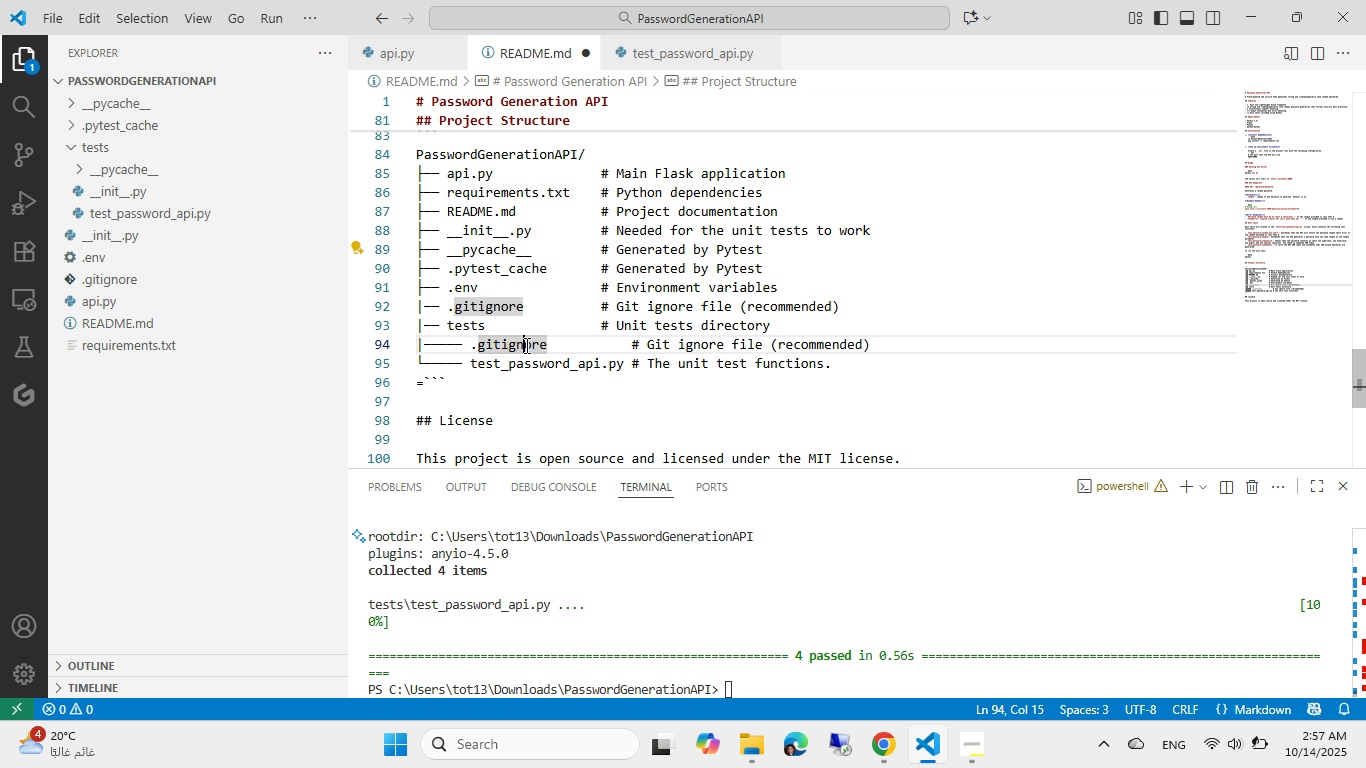 
double_click([525, 345])
 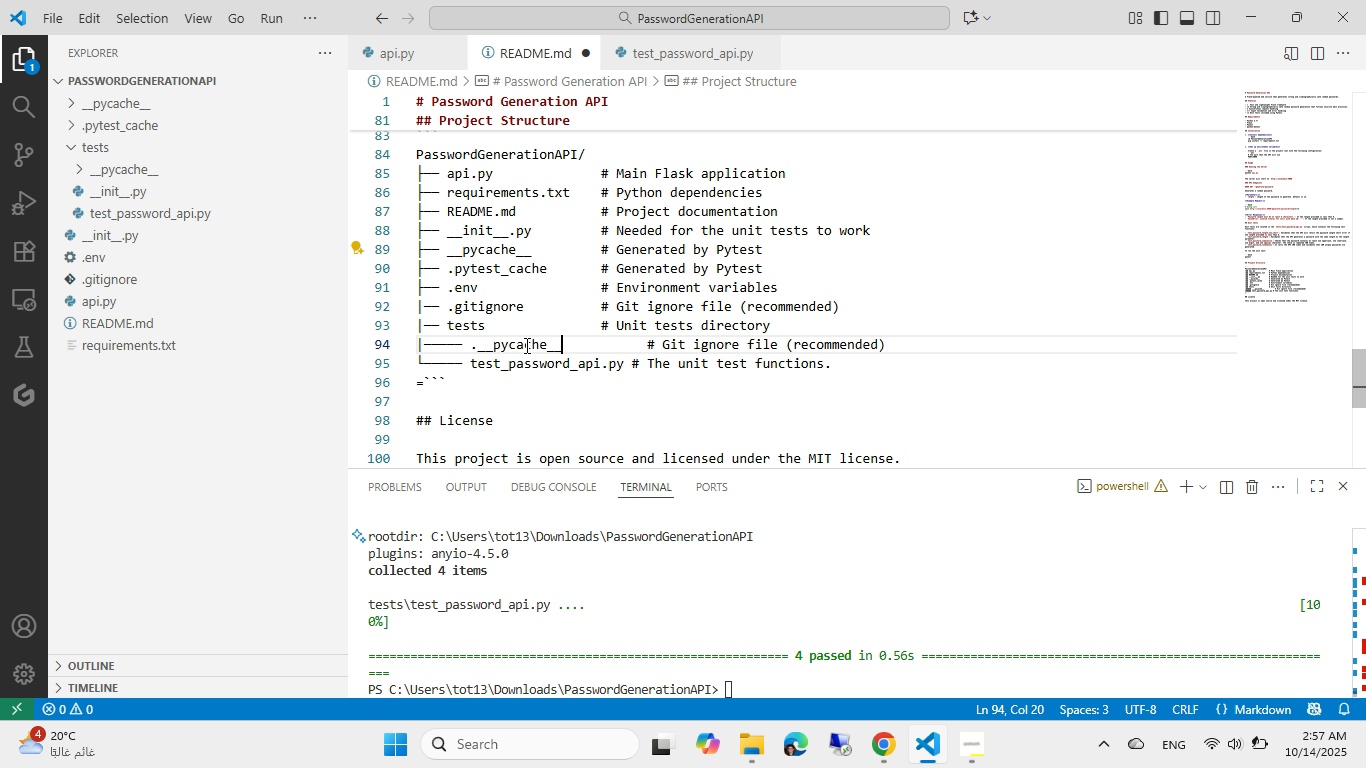 
key(Control+ControlLeft)
 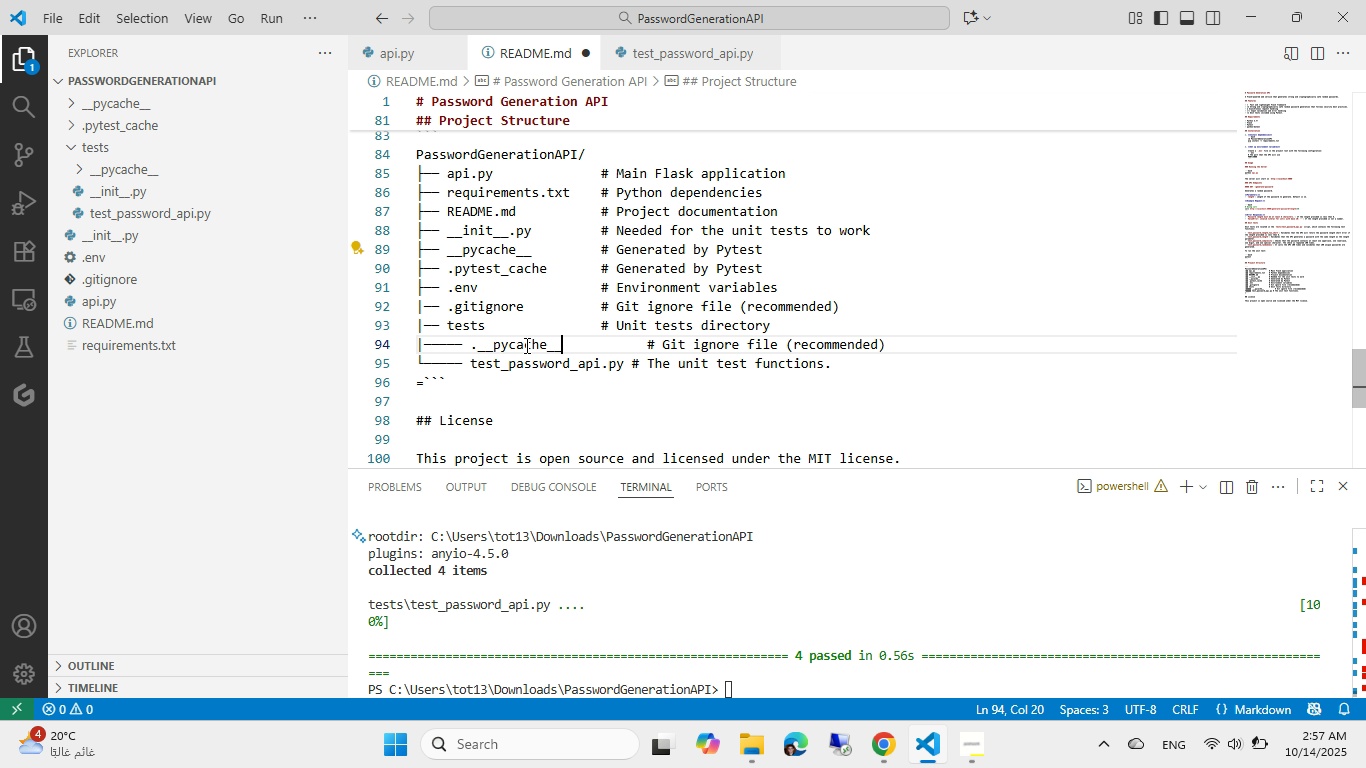 
key(Control+V)
 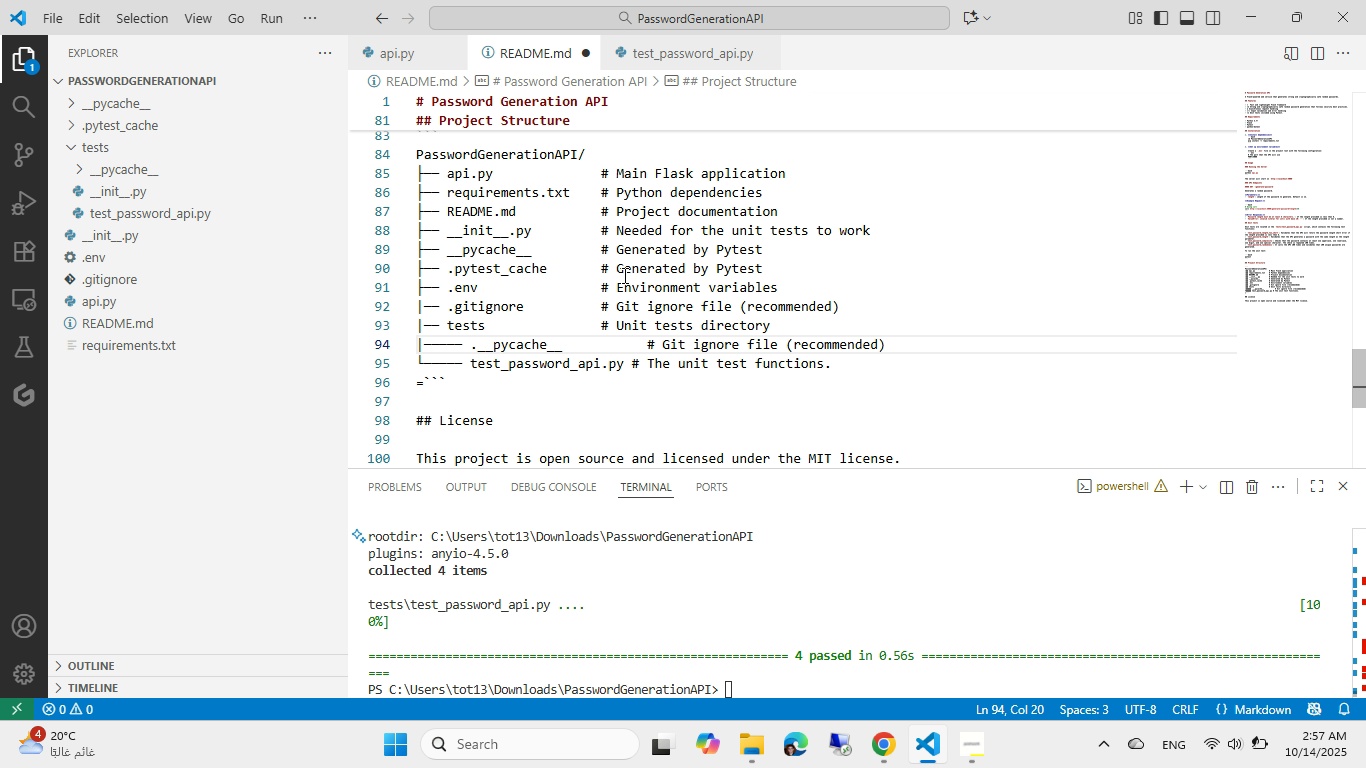 
left_click_drag(start_coordinate=[616, 270], to_coordinate=[804, 271])
 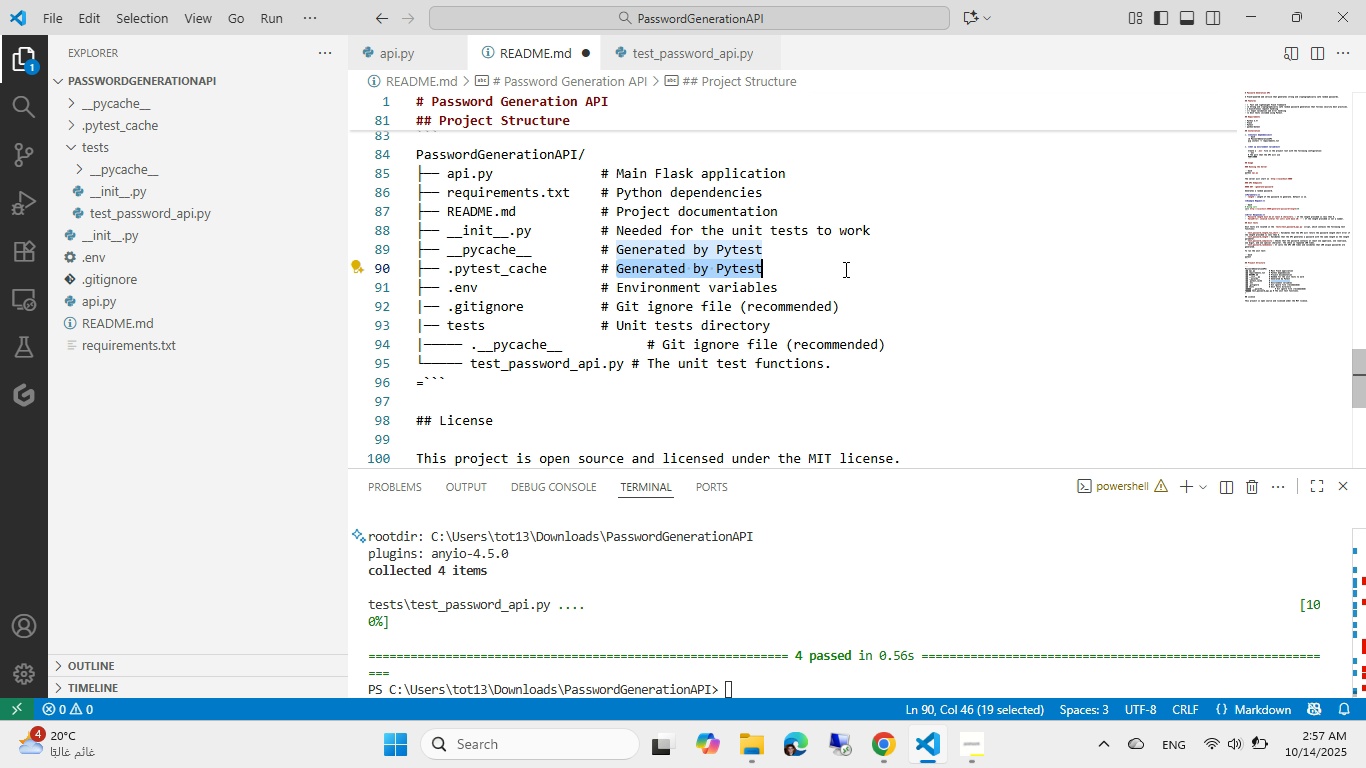 
key(Control+ControlLeft)
 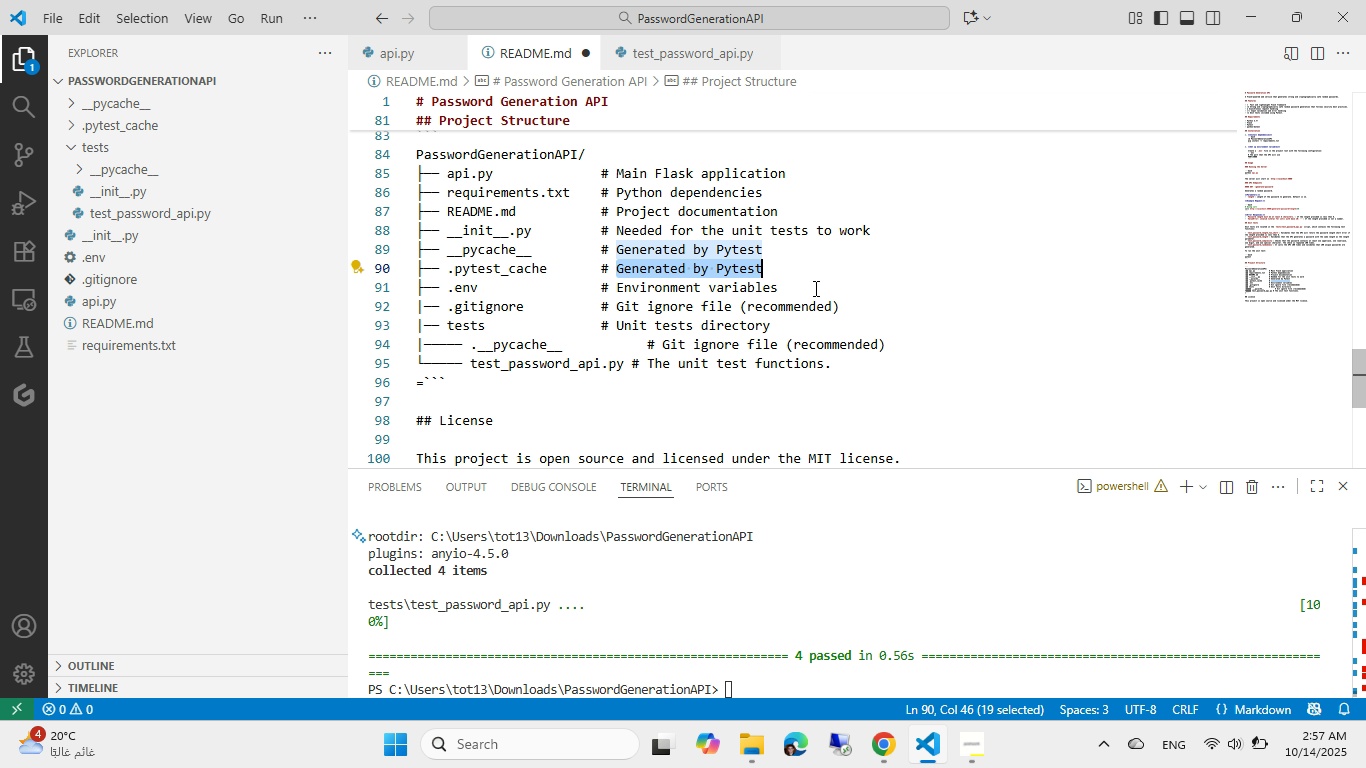 
key(Control+C)
 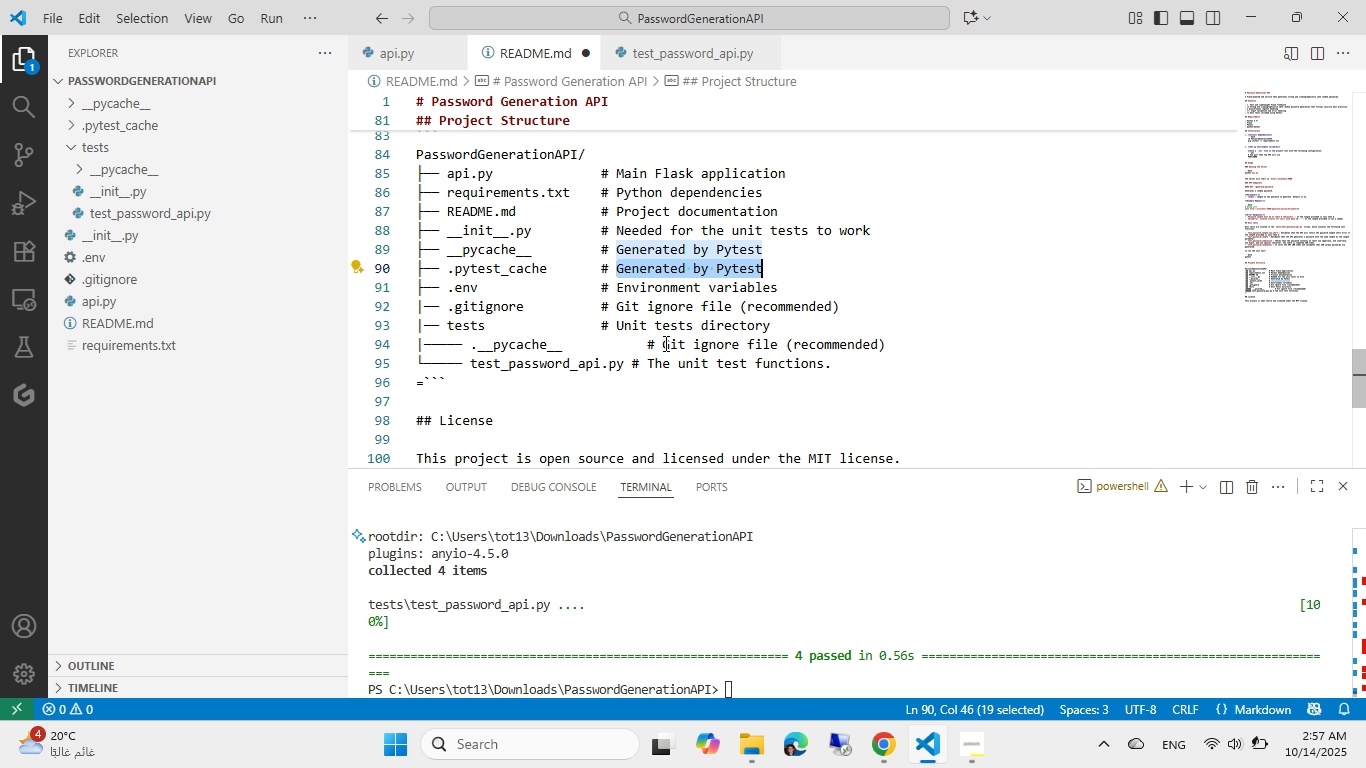 
left_click_drag(start_coordinate=[664, 343], to_coordinate=[930, 345])
 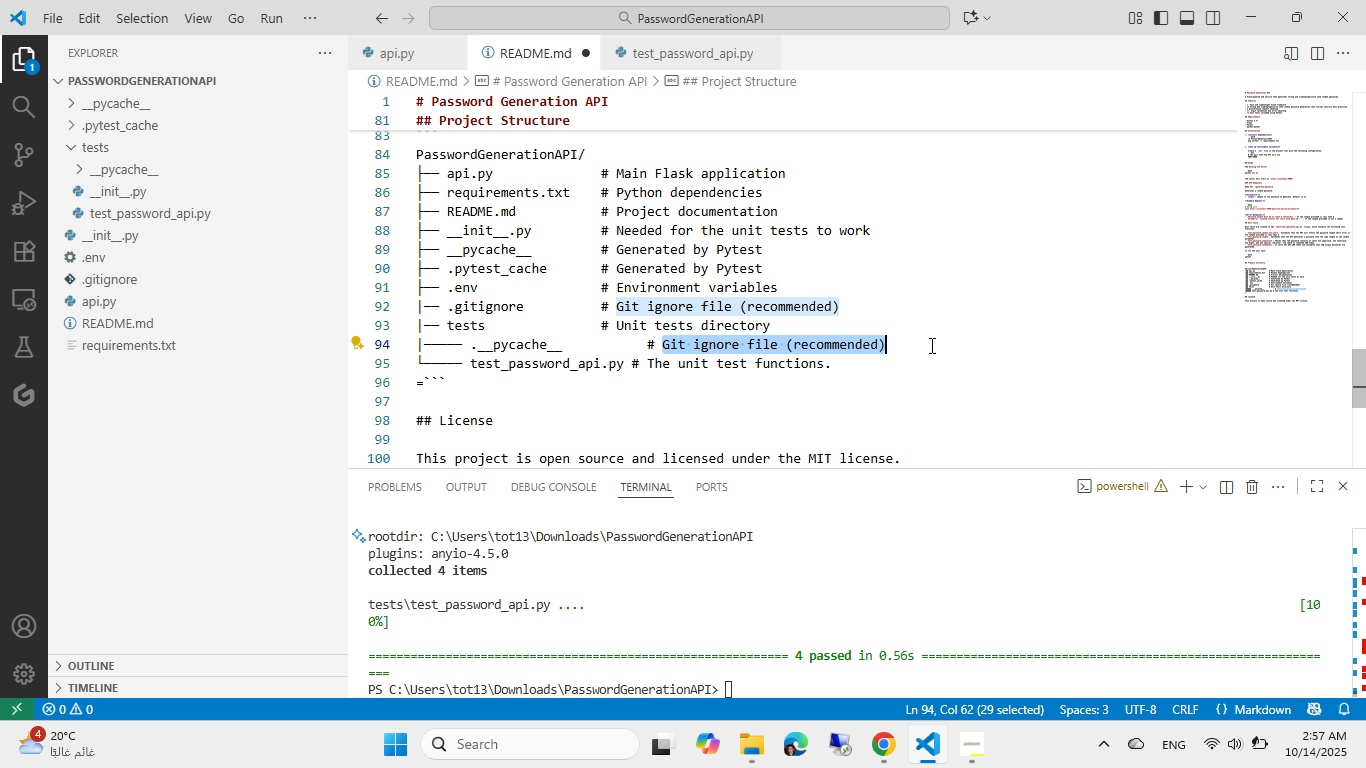 
key(Control+ControlLeft)
 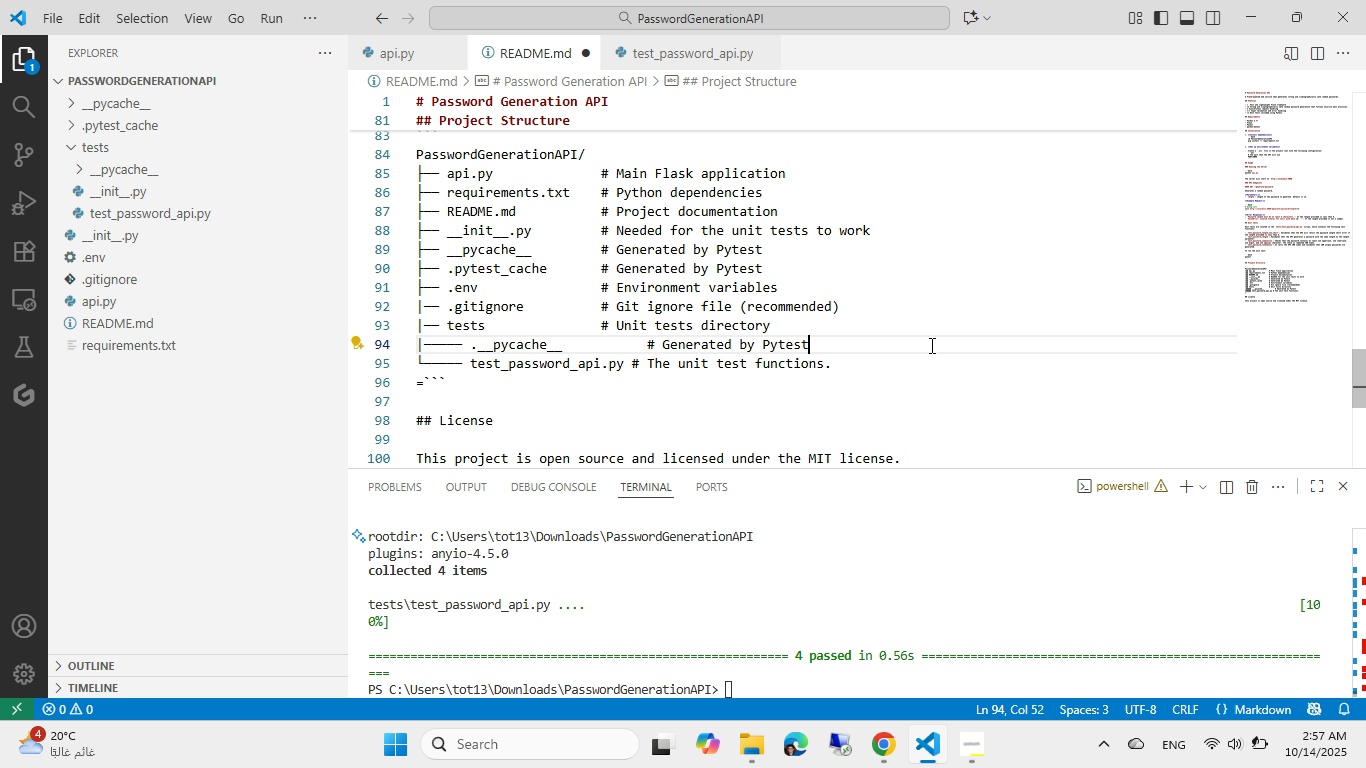 
key(Control+V)
 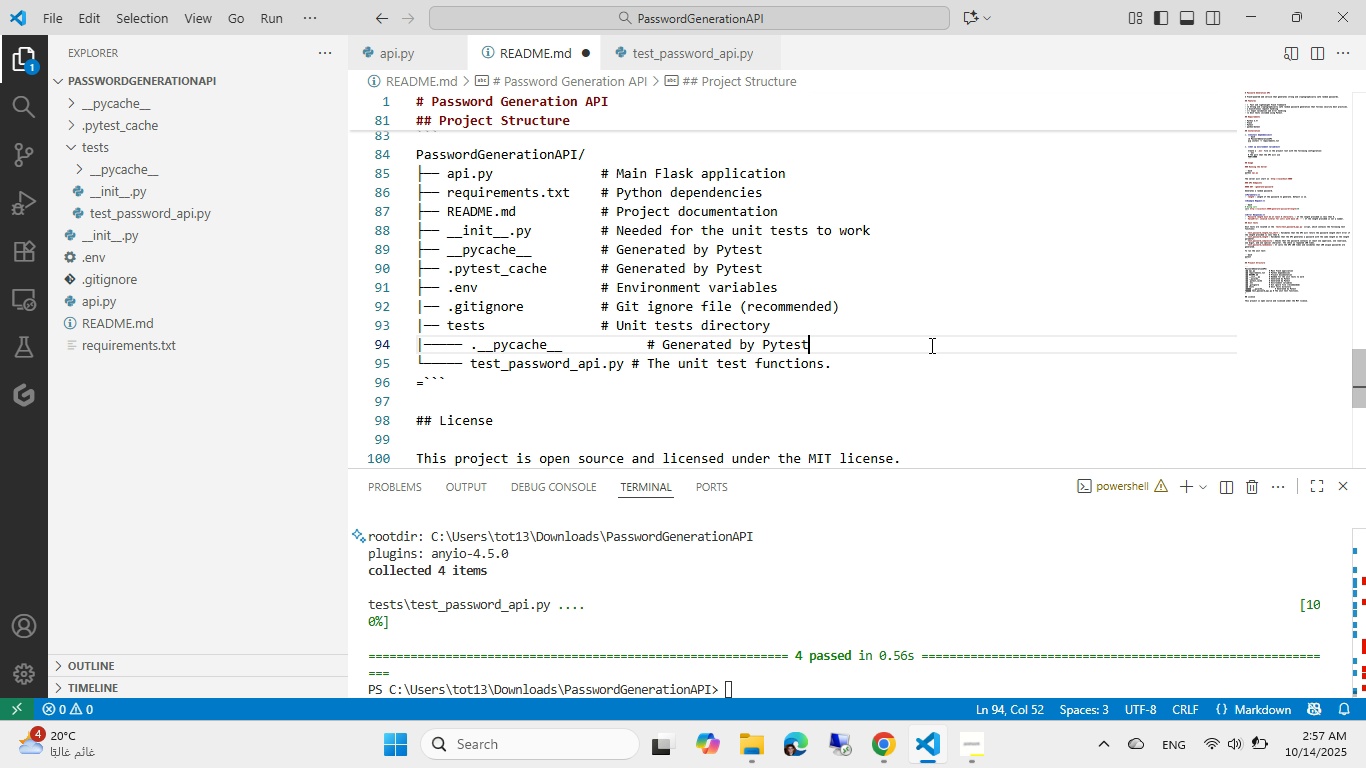 
hold_key(key=ControlLeft, duration=0.46)
 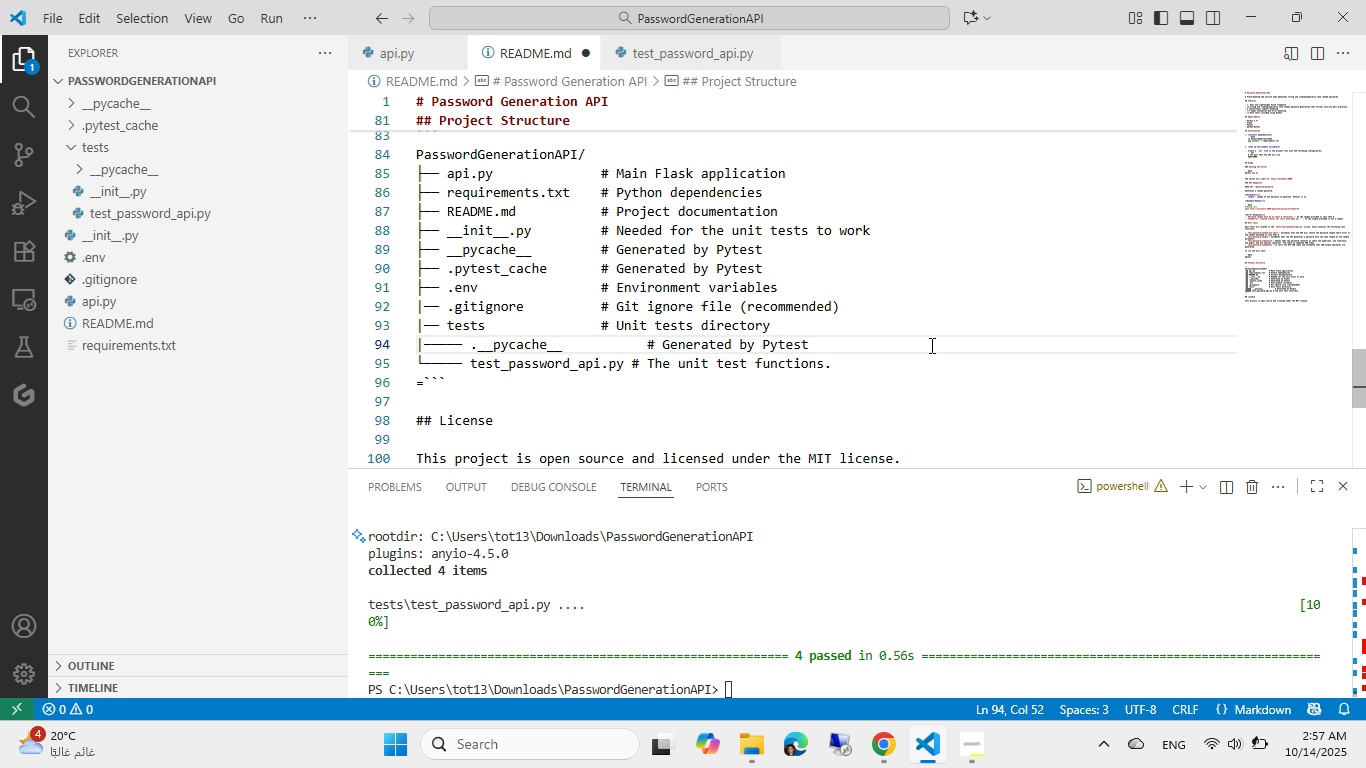 
key(Control+ArrowLeft)
 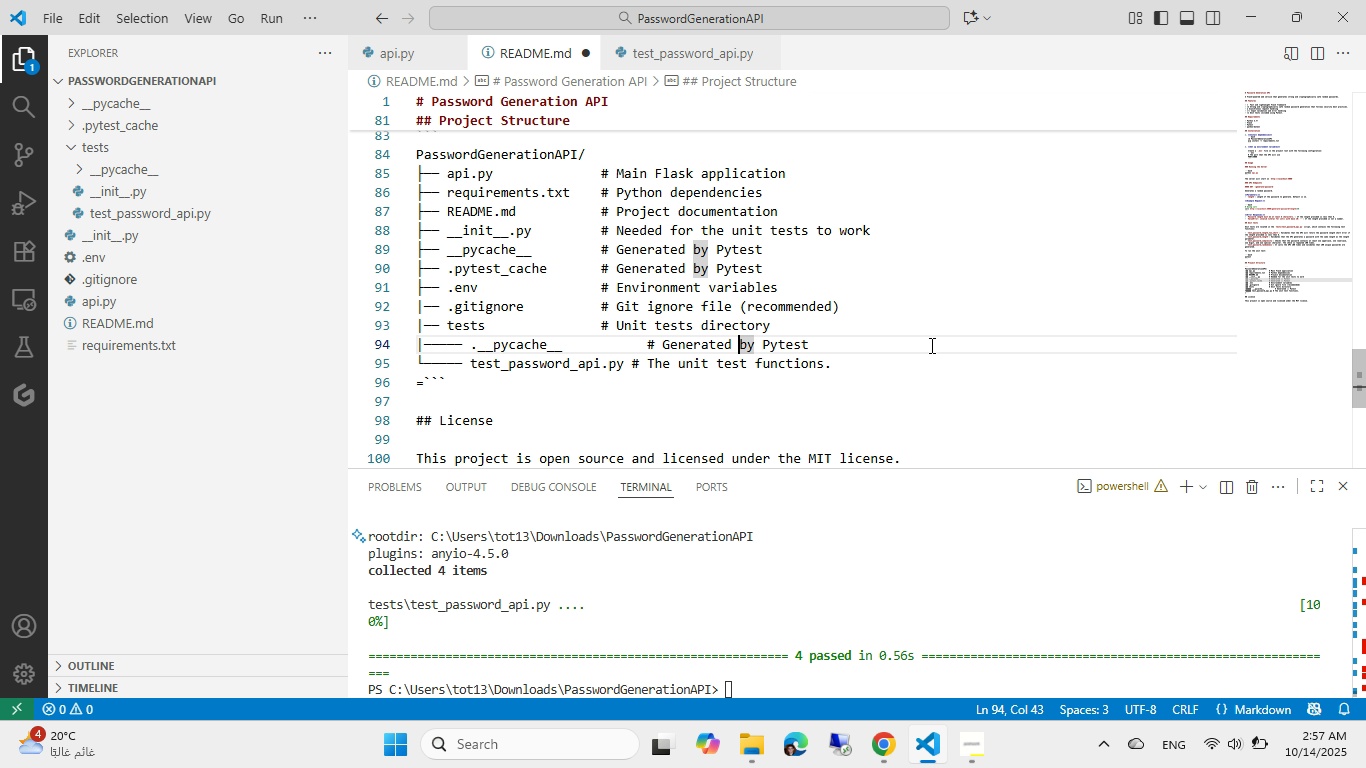 
key(Control+ArrowLeft)
 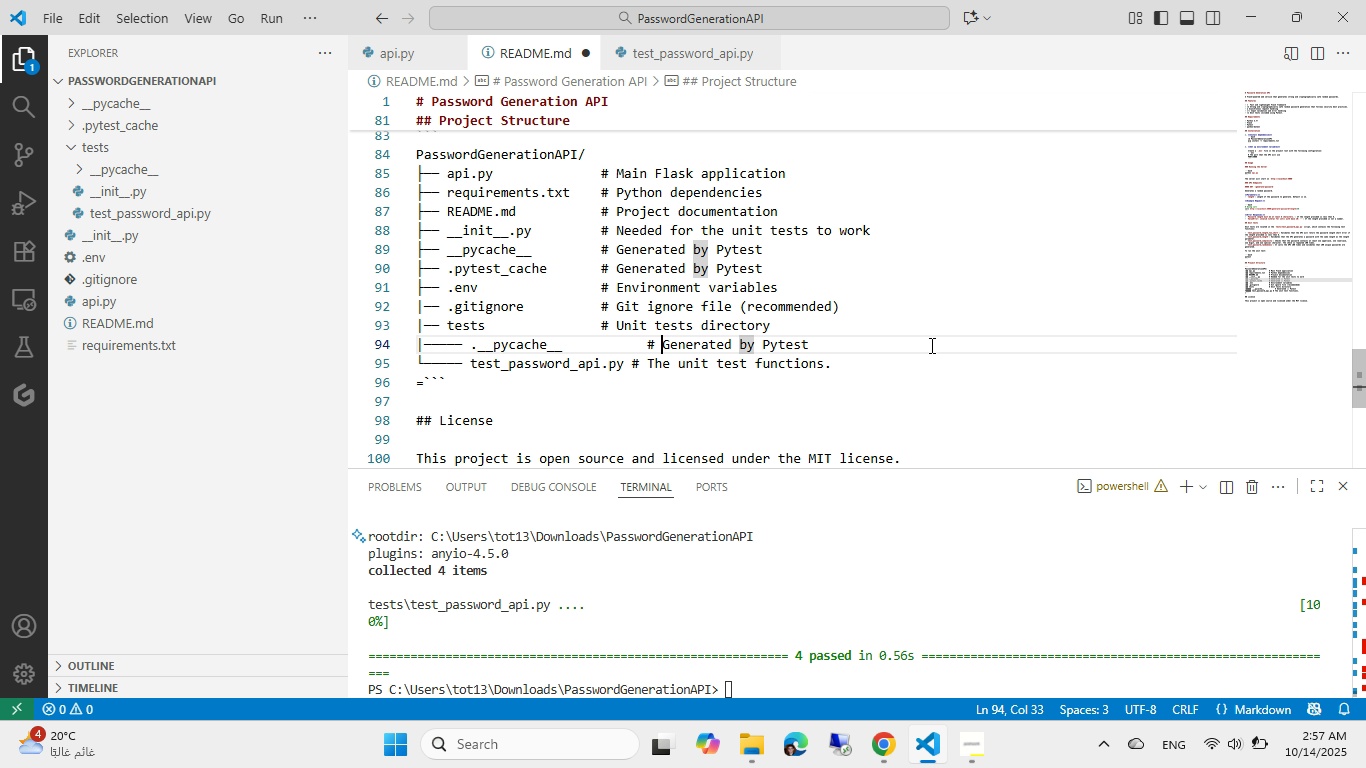 
key(Control+ArrowLeft)
 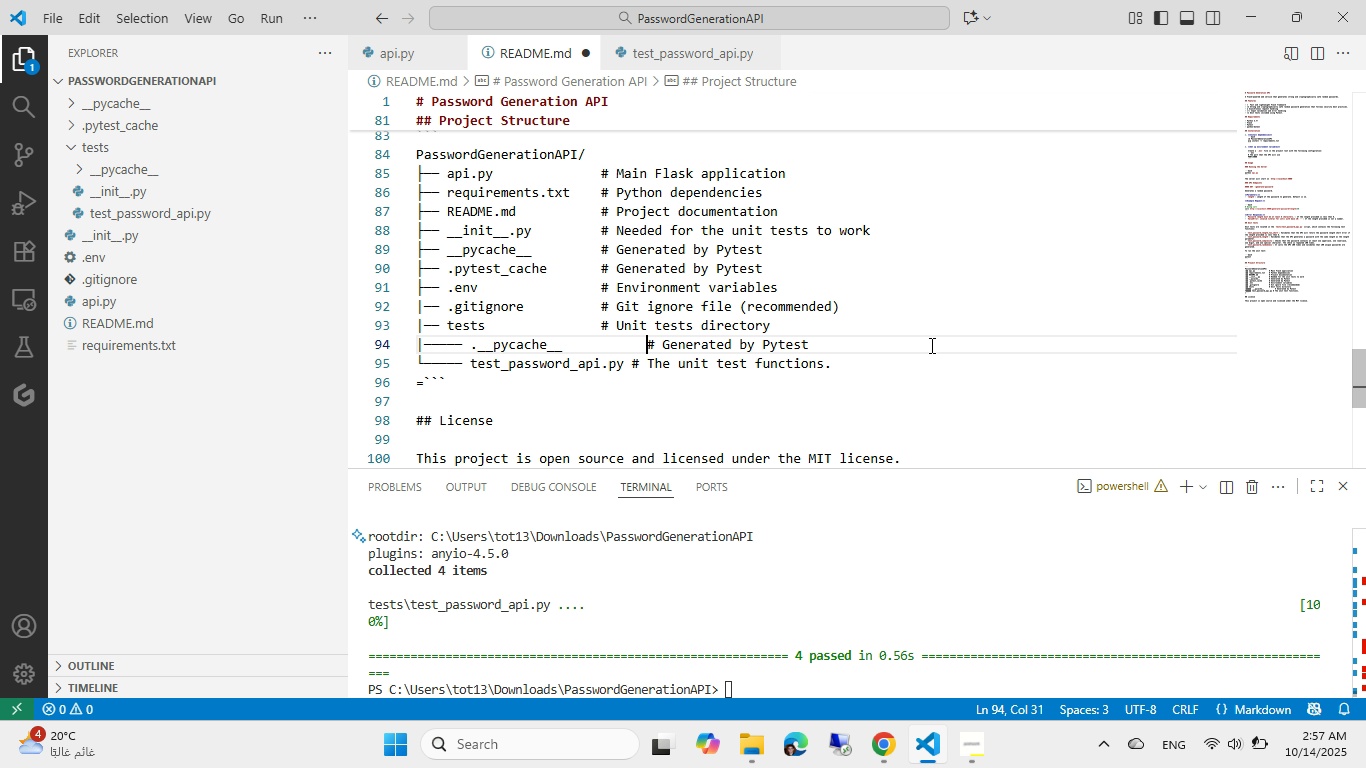 
key(Control+ArrowLeft)
 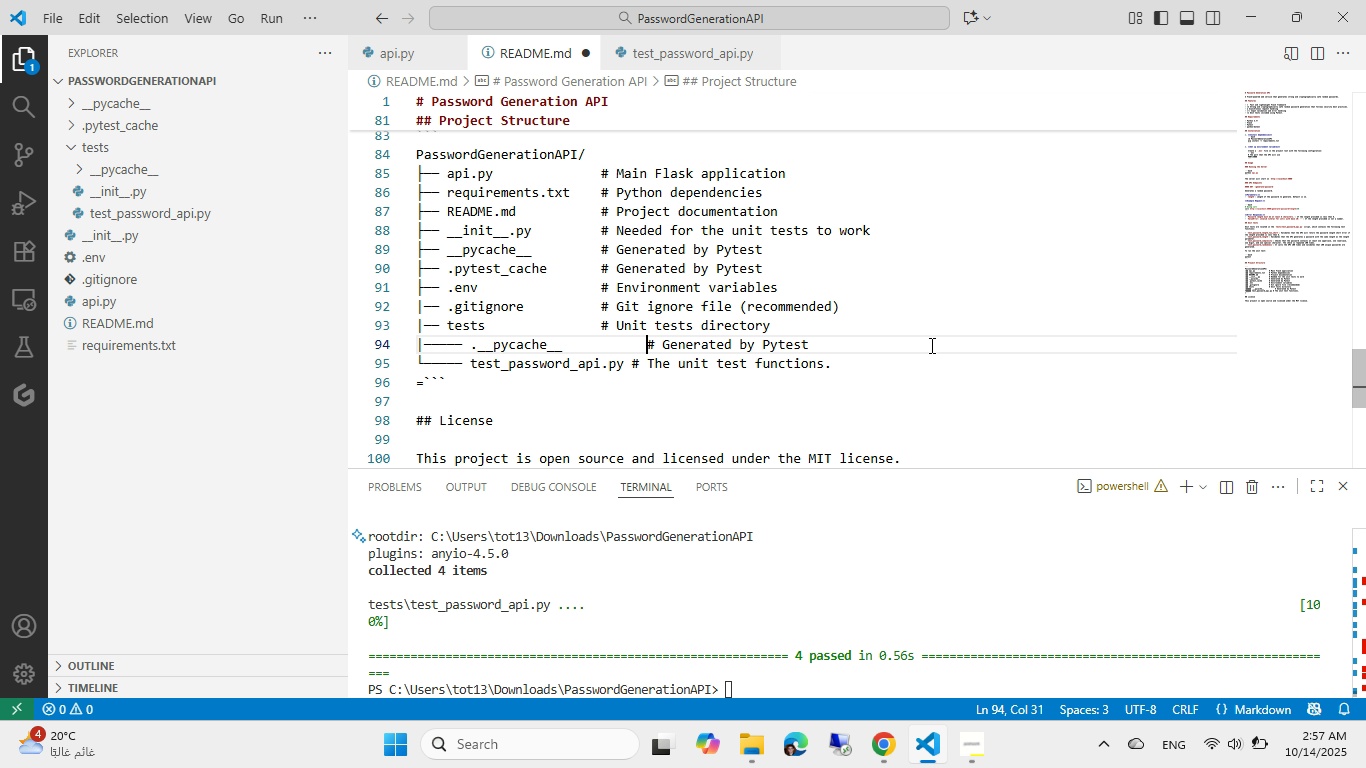 
key(Backspace)
 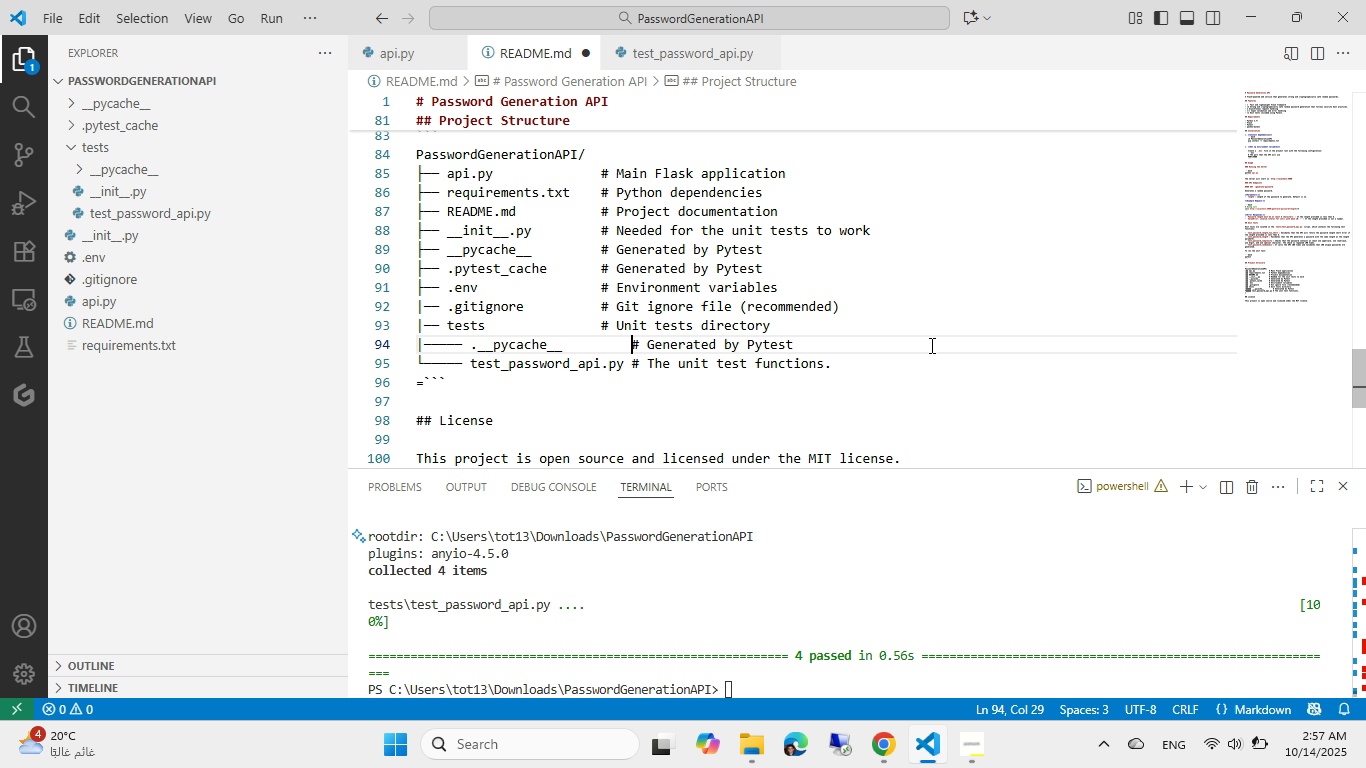 
key(Backspace)
 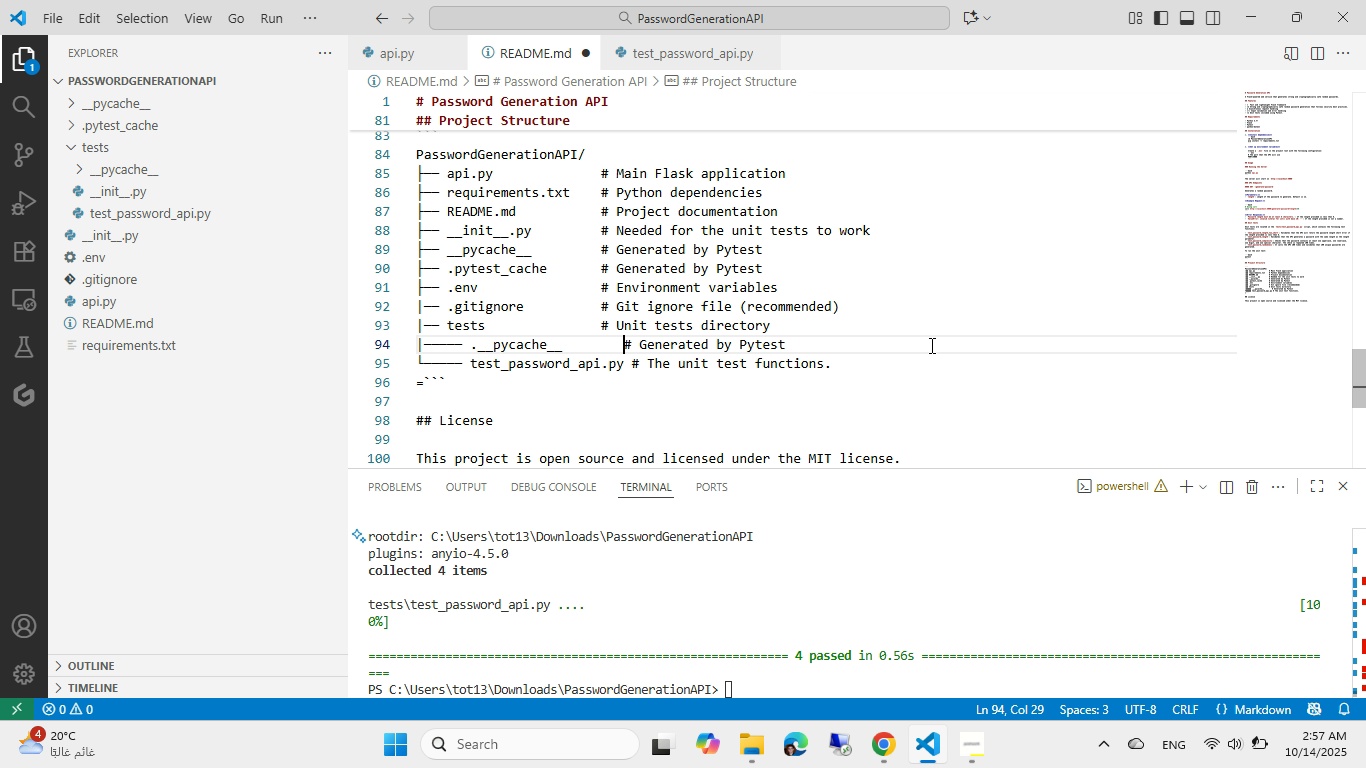 
key(Backspace)
 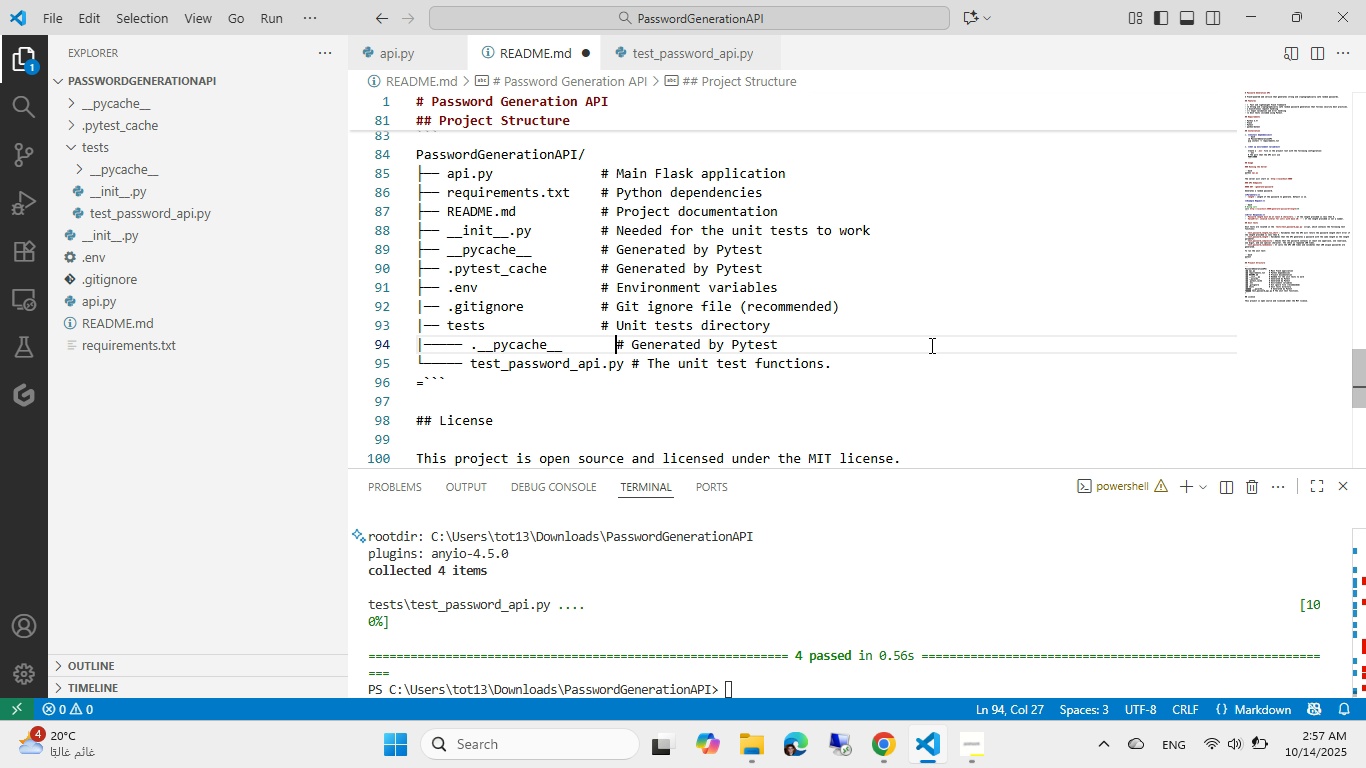 
key(Backspace)
 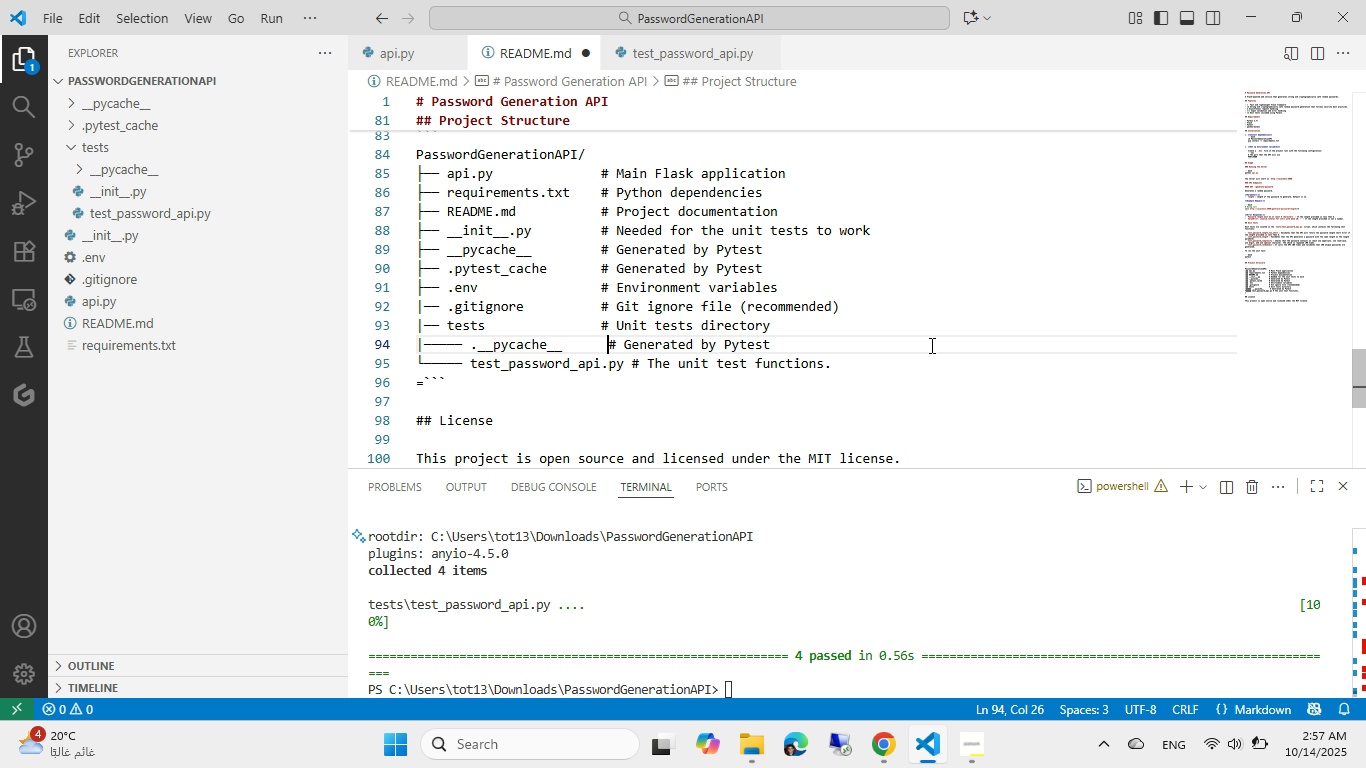 
key(Backspace)
 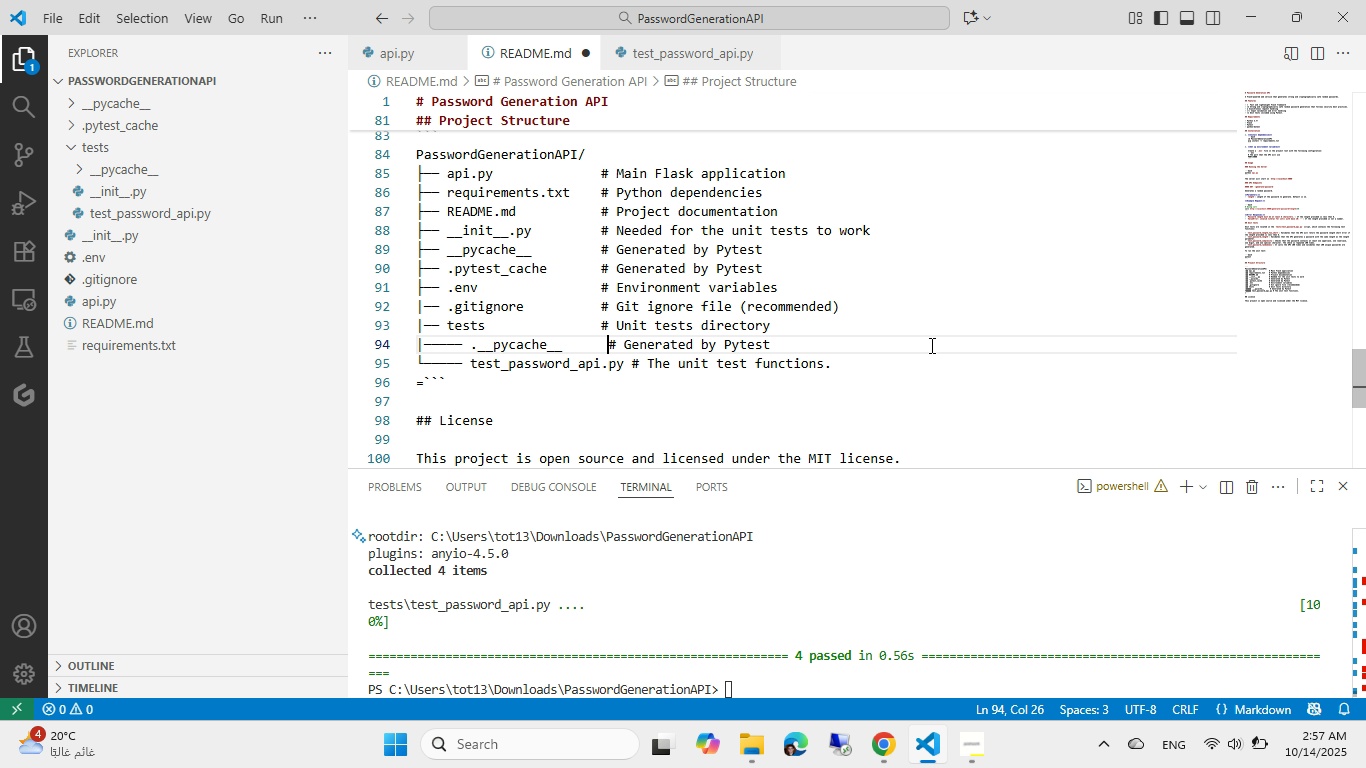 
key(Tab)
 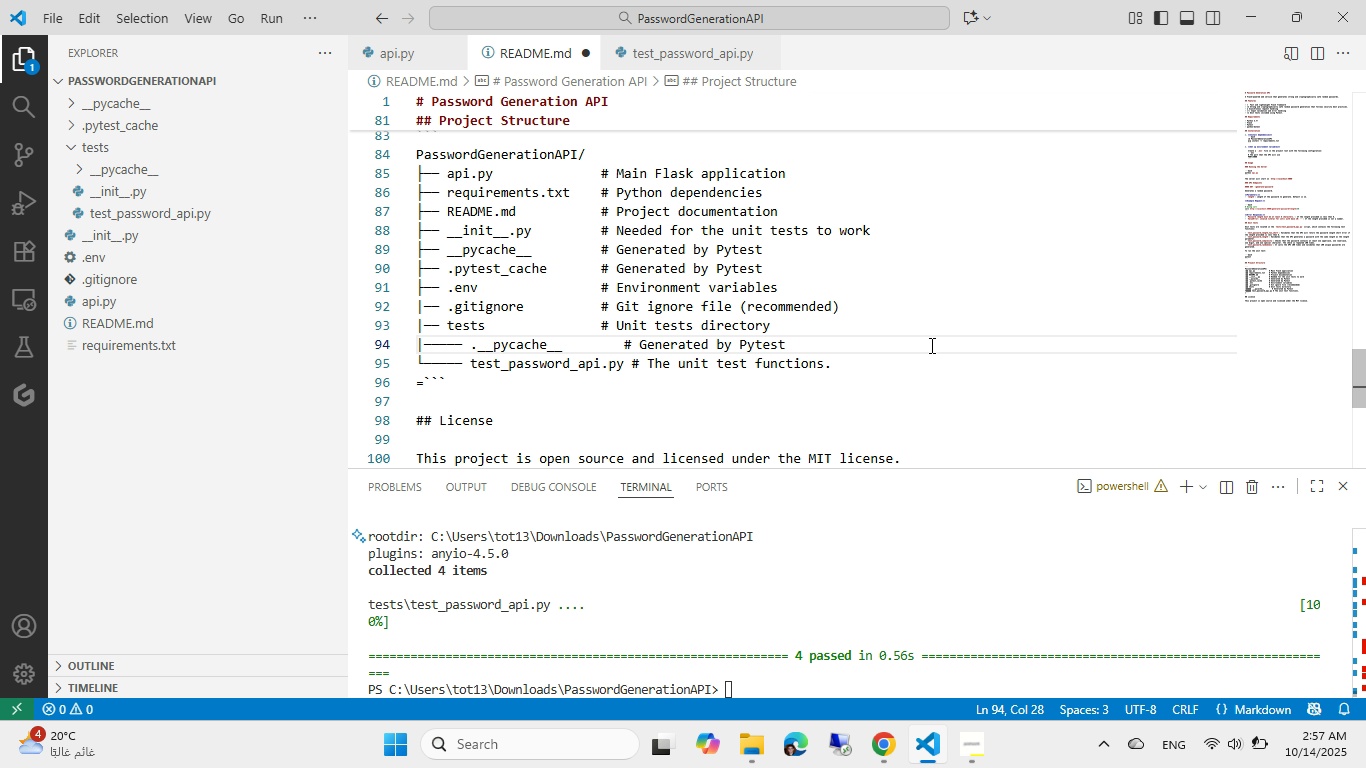 
key(Tab)
 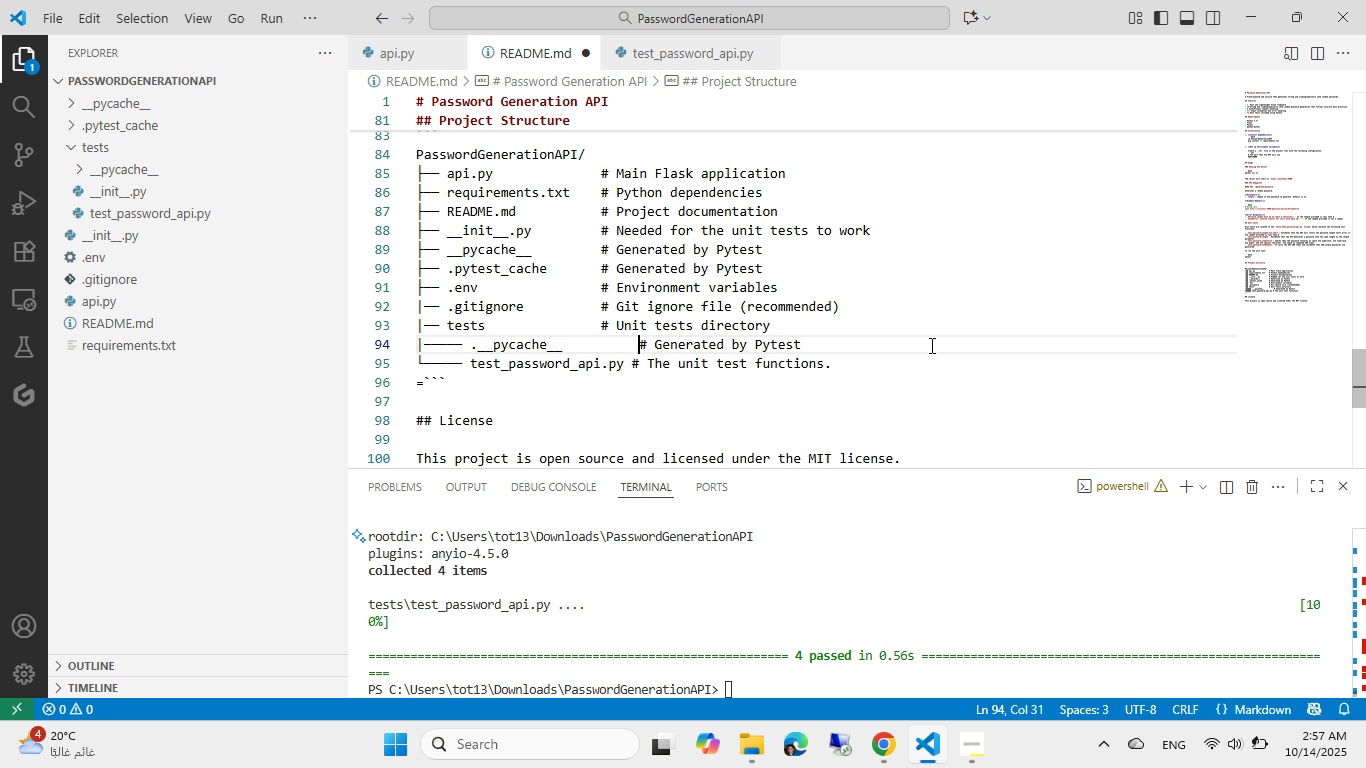 
key(Backspace)
 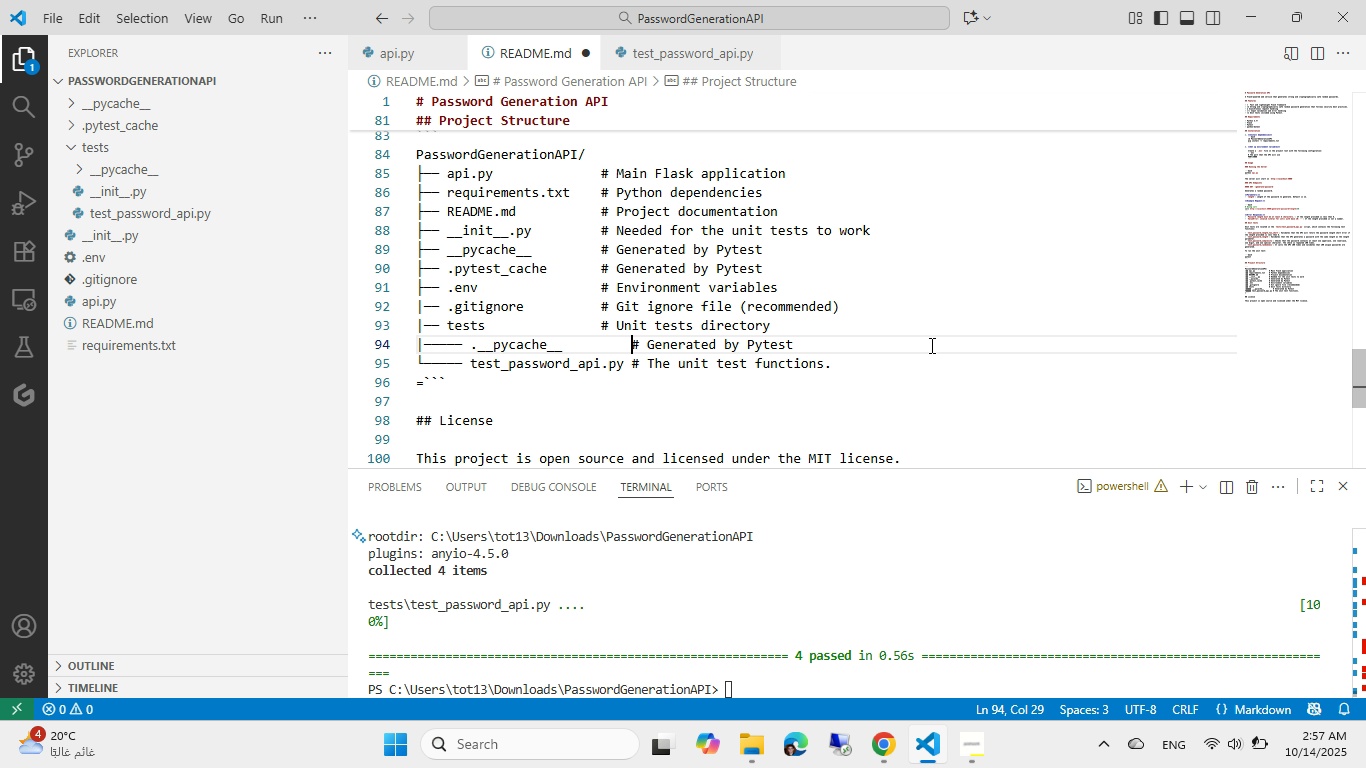 
key(Backspace)
 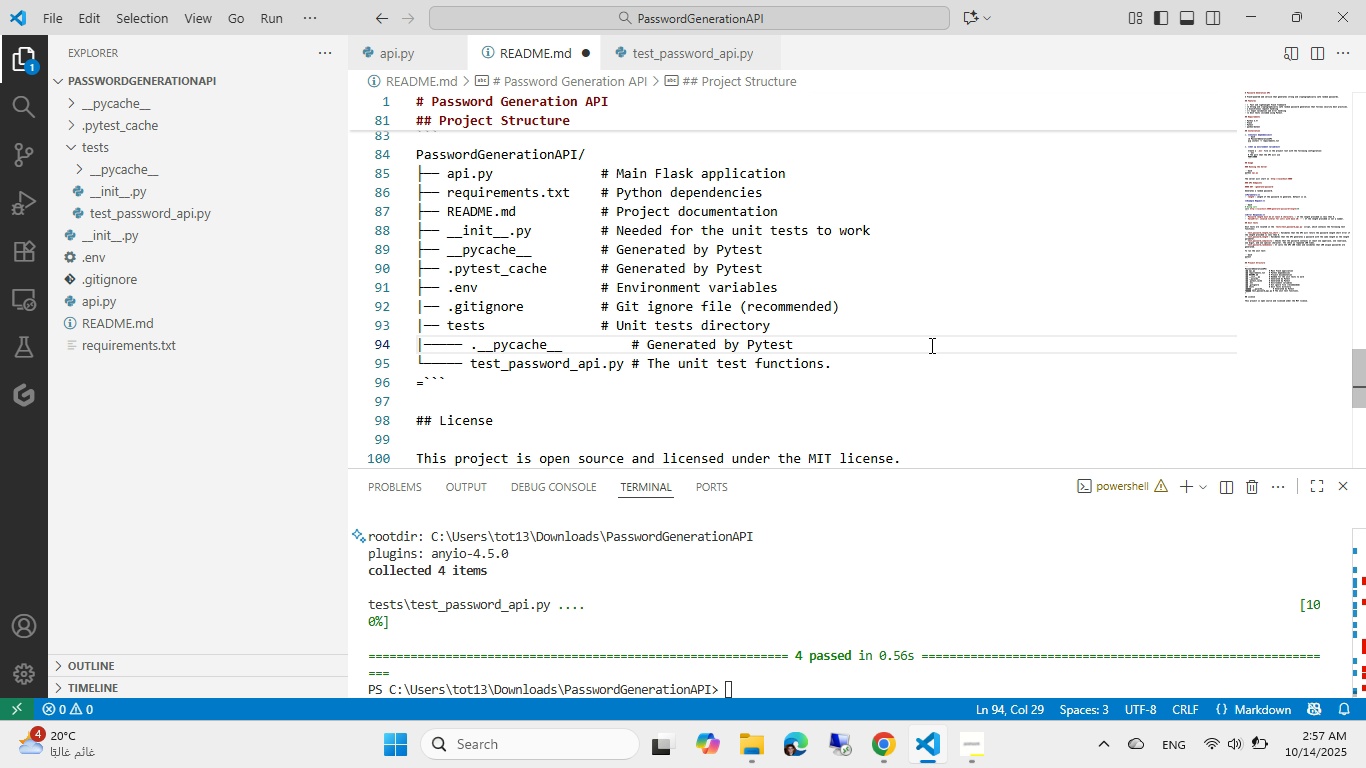 
key(Control+ControlLeft)
 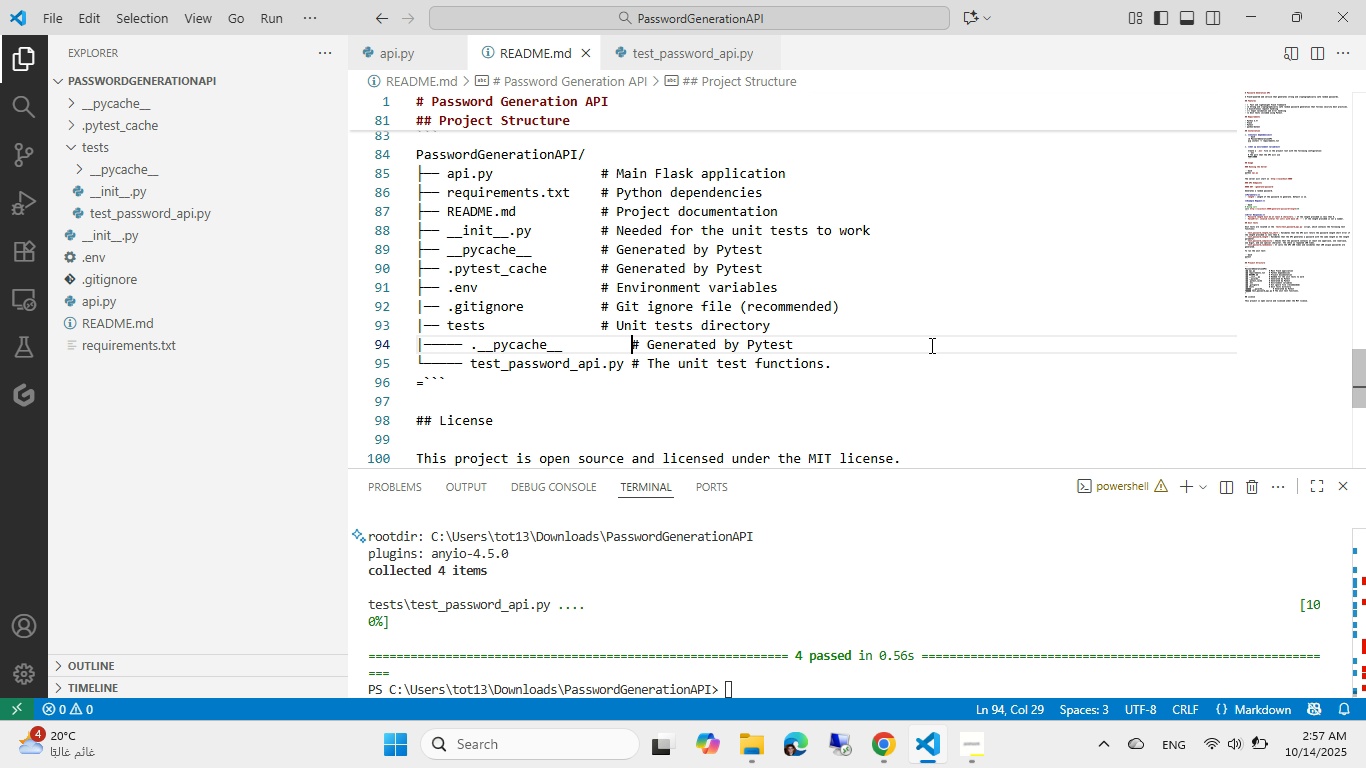 
key(Control+S)
 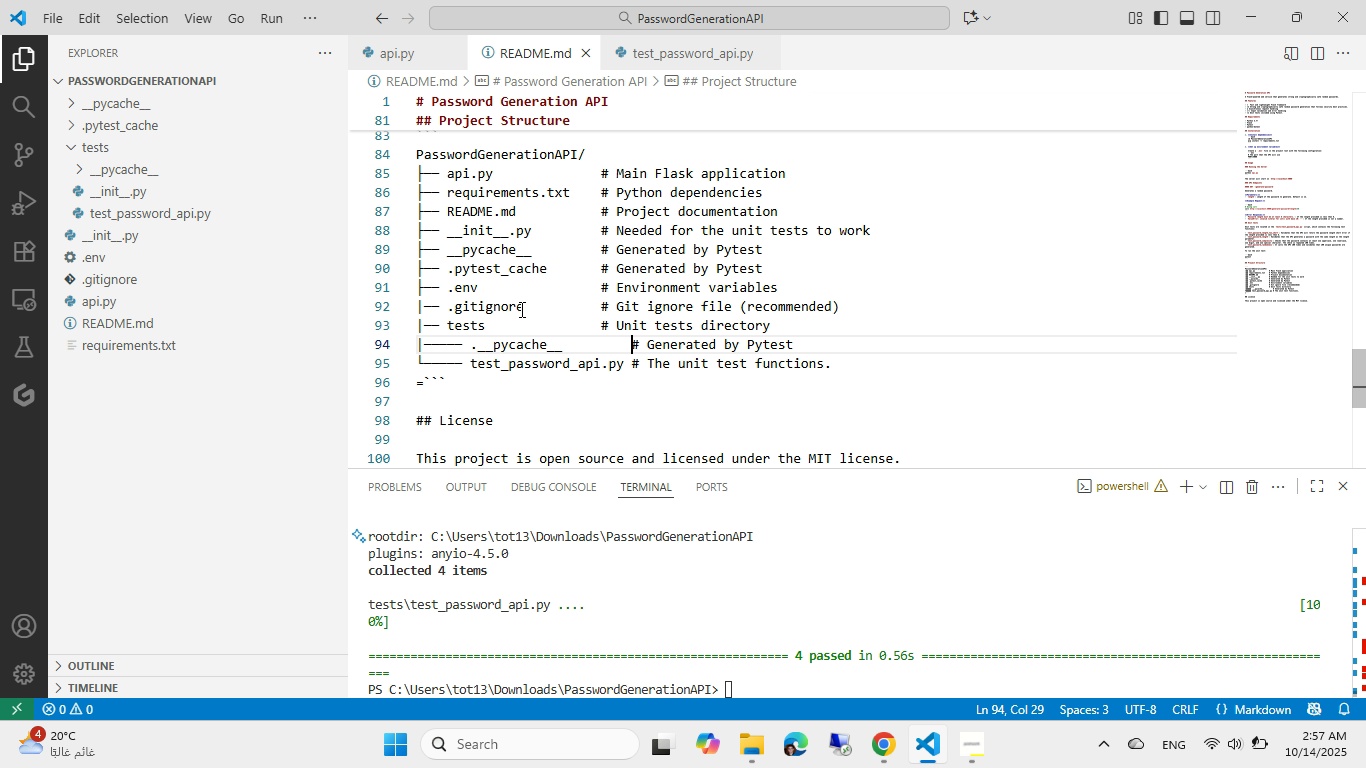 
left_click([554, 255])
 